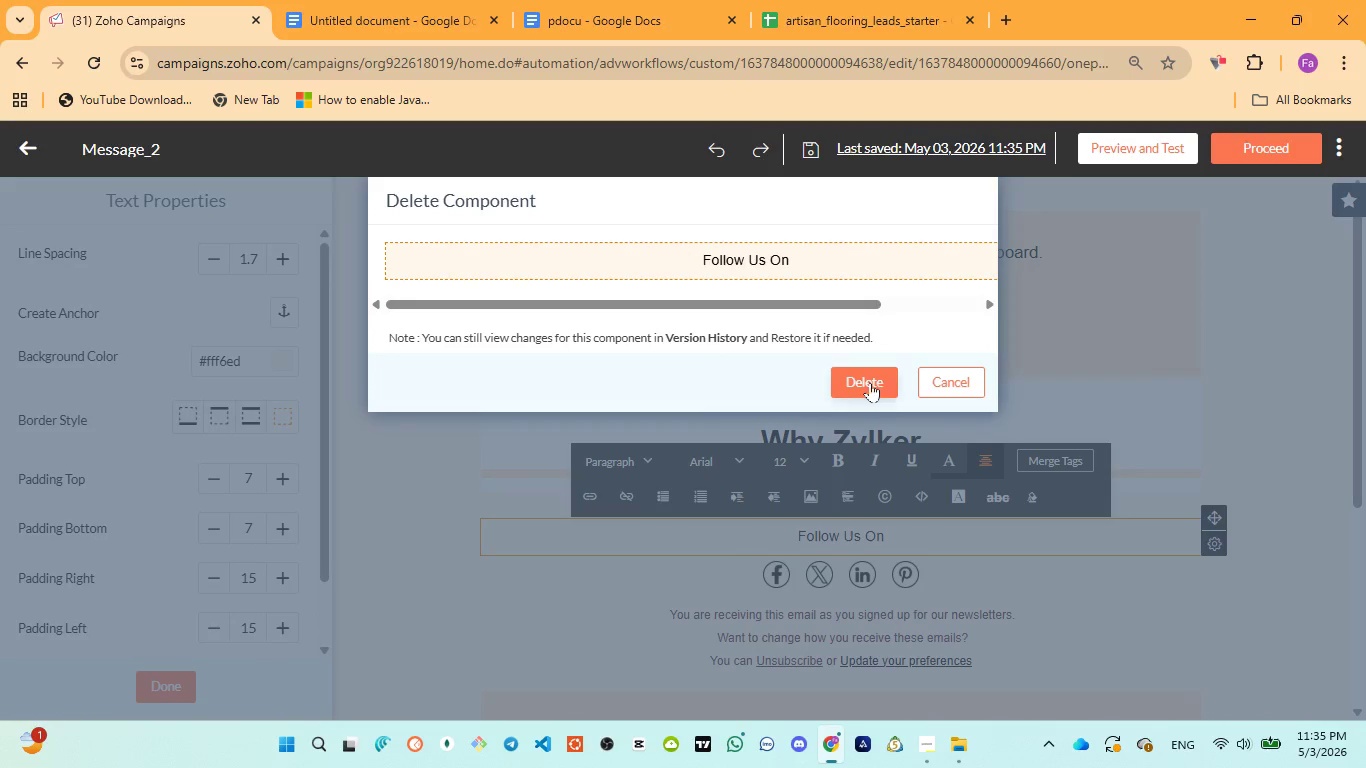 
left_click([862, 382])
 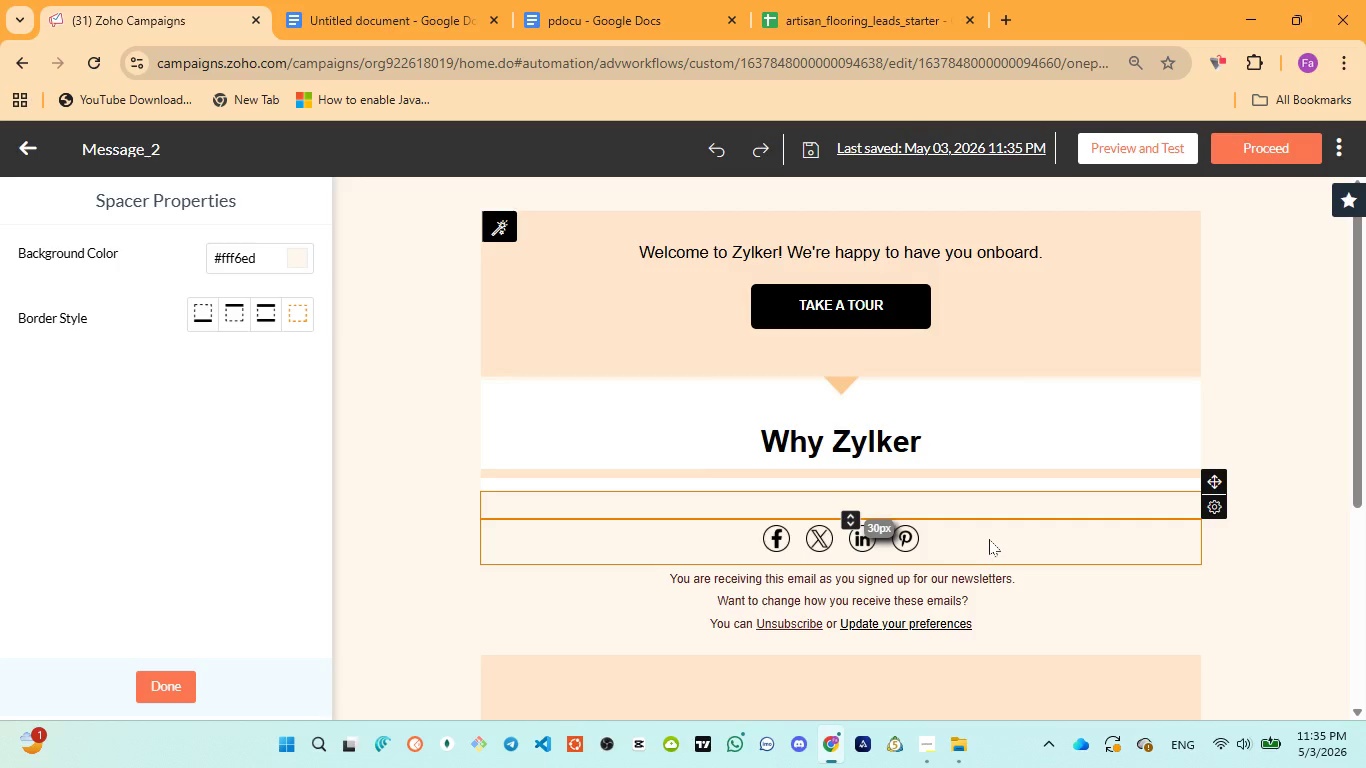 
left_click([989, 539])
 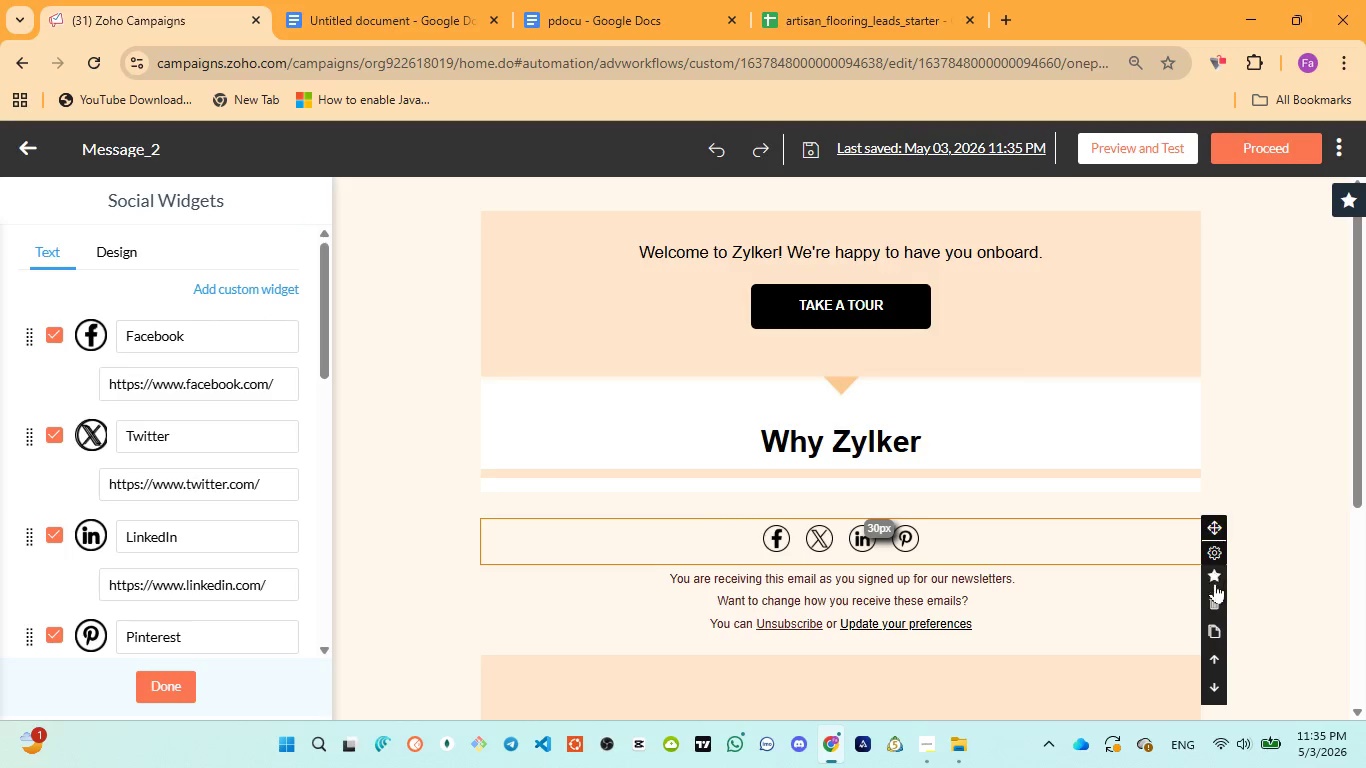 
left_click([1215, 601])
 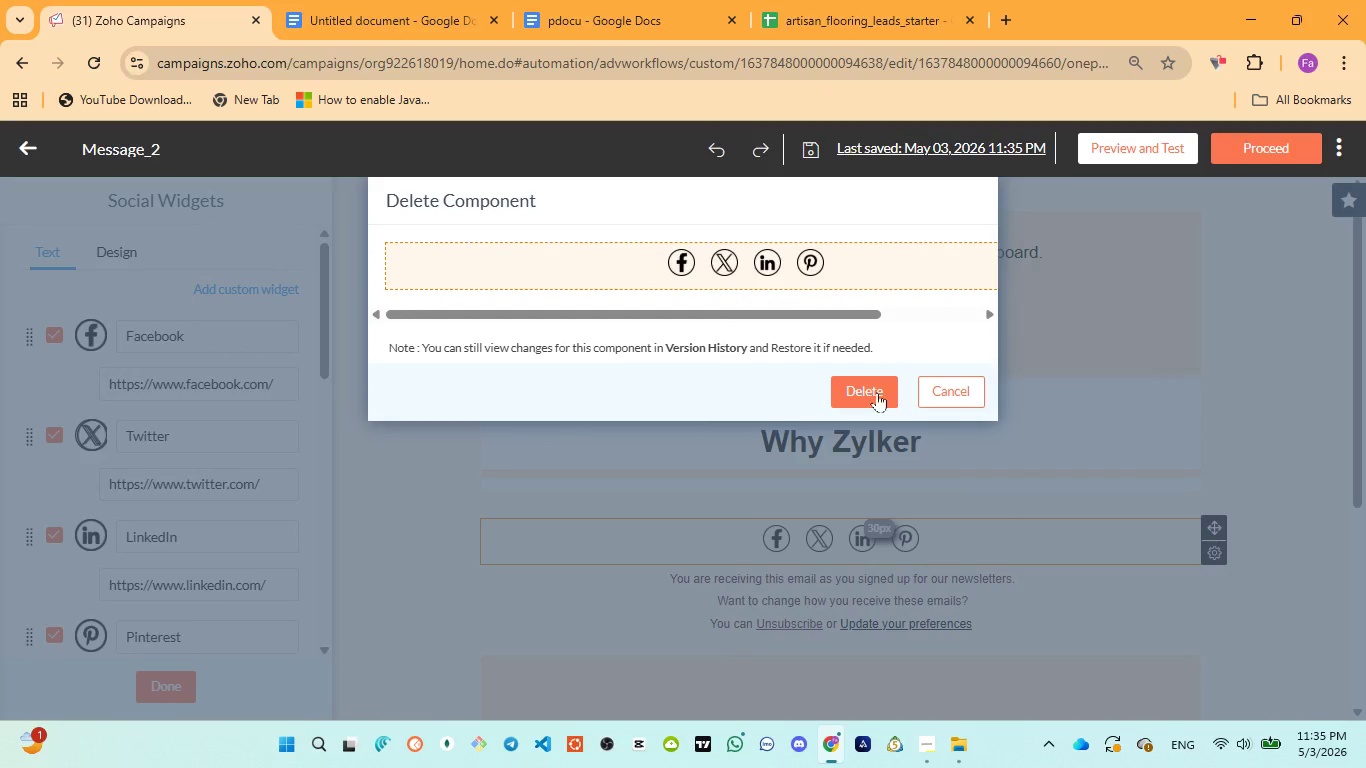 
left_click([869, 389])
 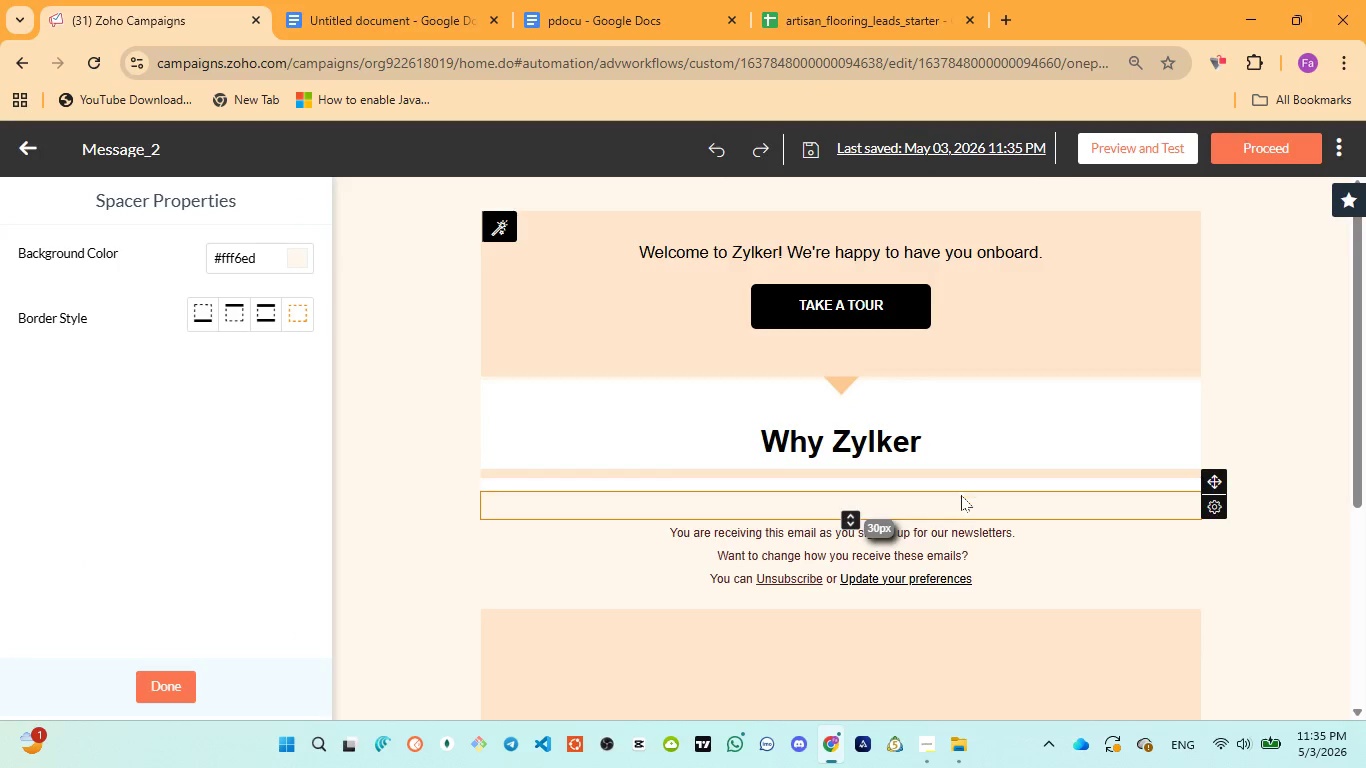 
left_click([964, 506])
 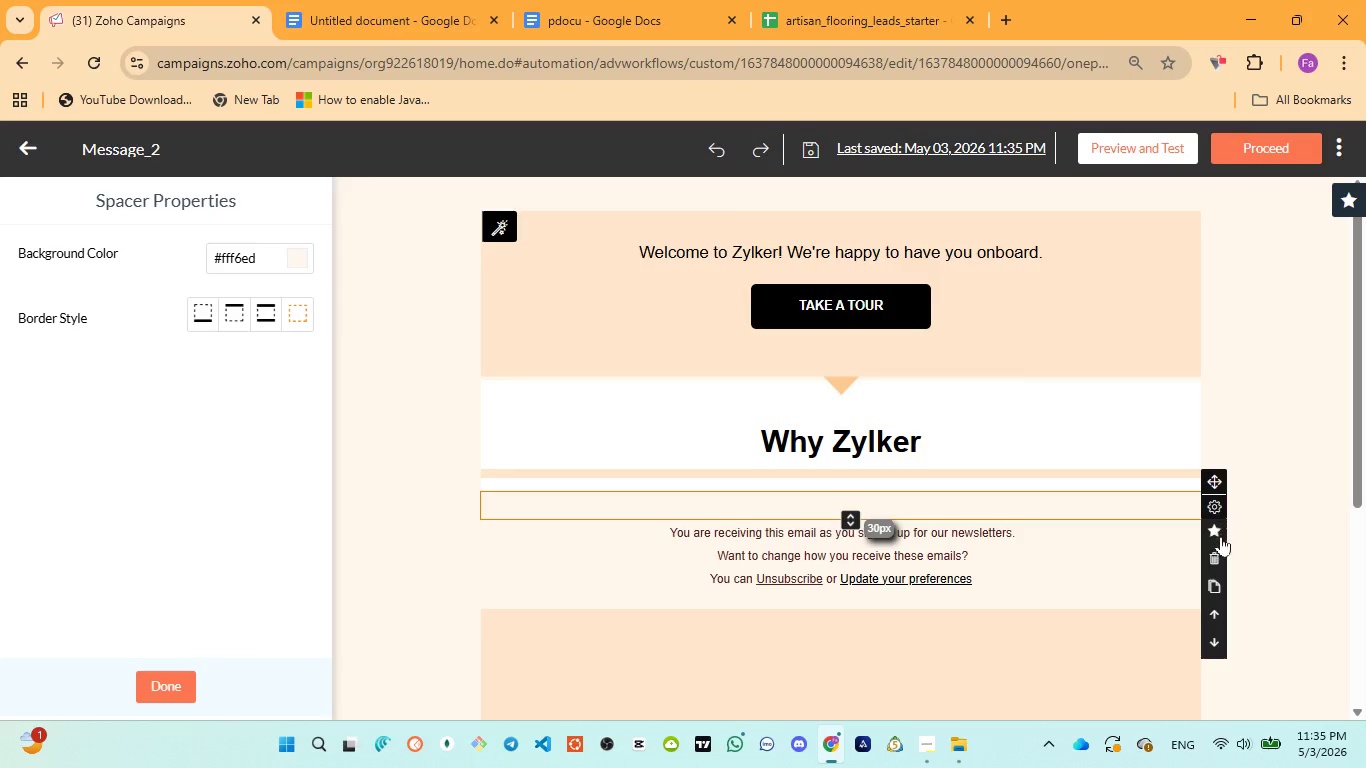 
left_click([1216, 551])
 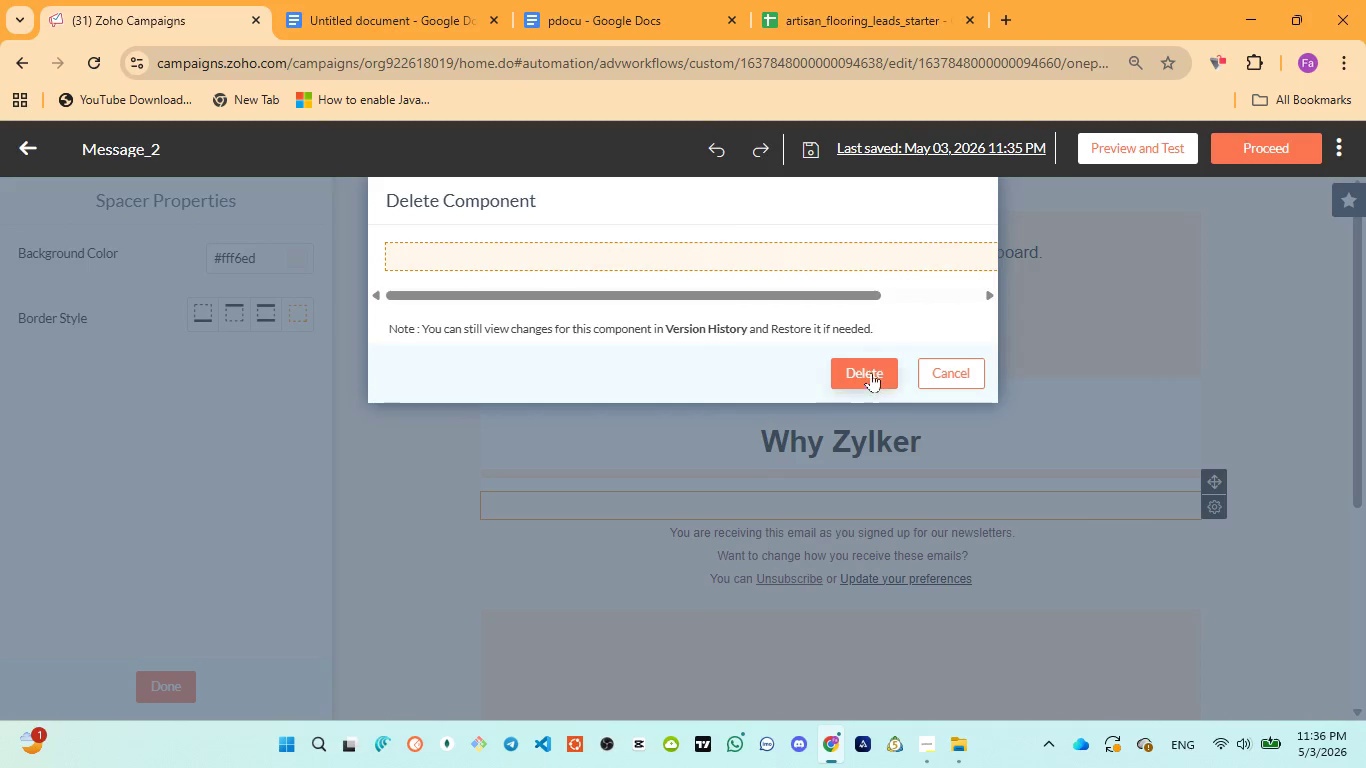 
left_click([871, 372])
 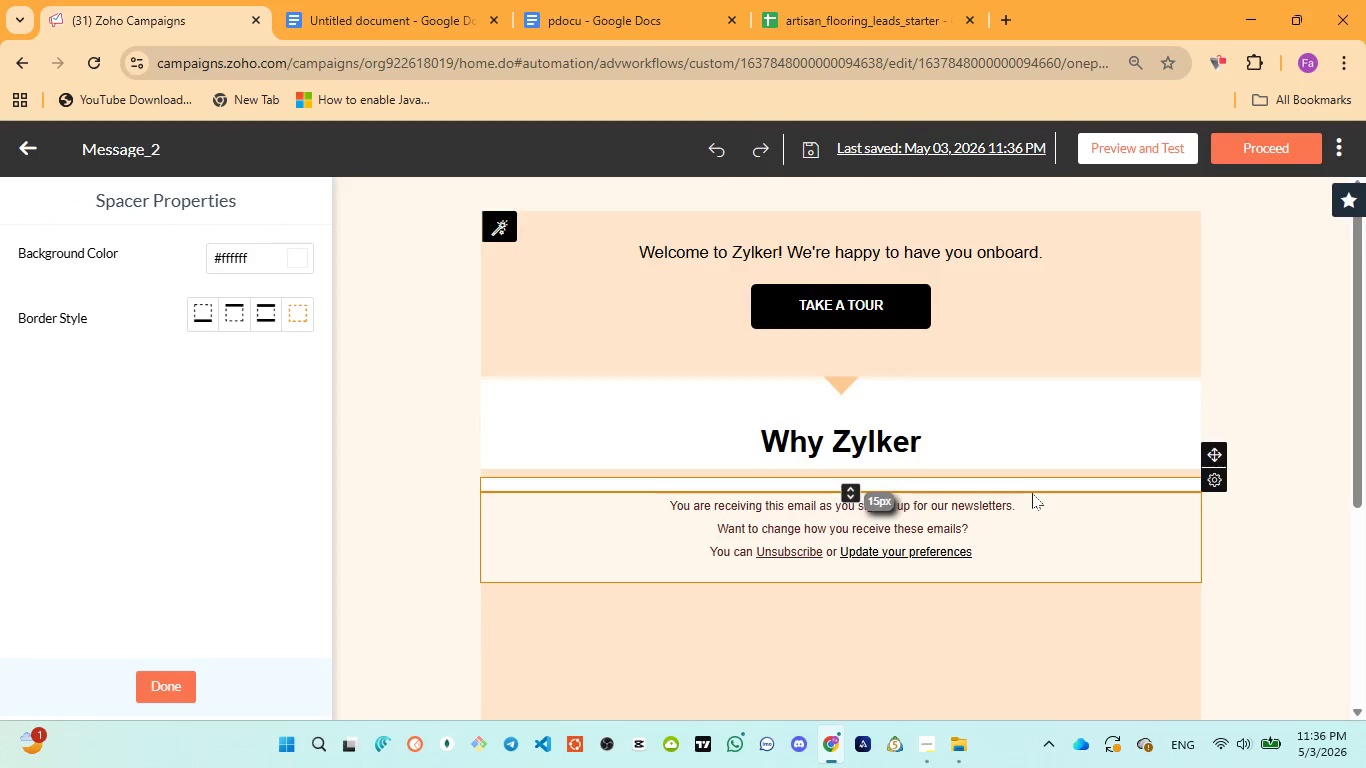 
left_click([1062, 480])
 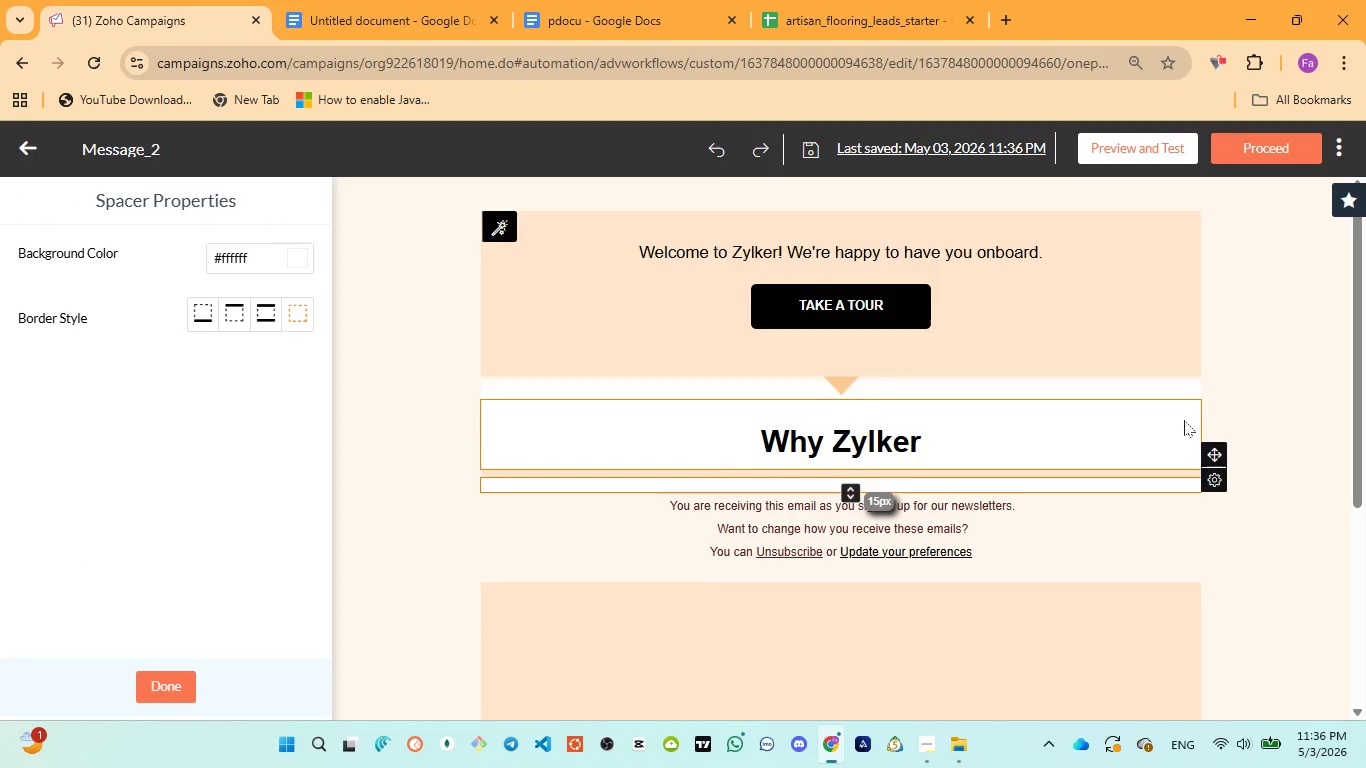 
wait(6.16)
 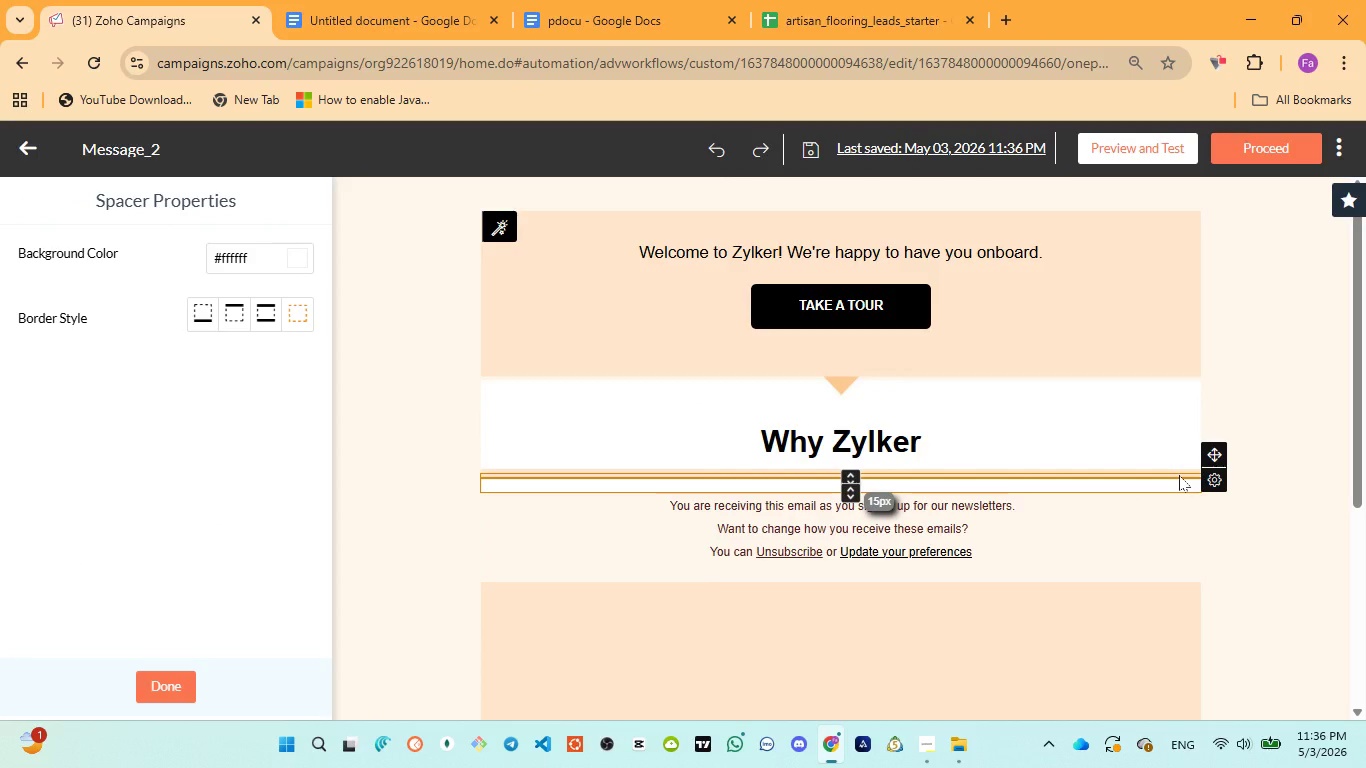 
left_click([1132, 473])
 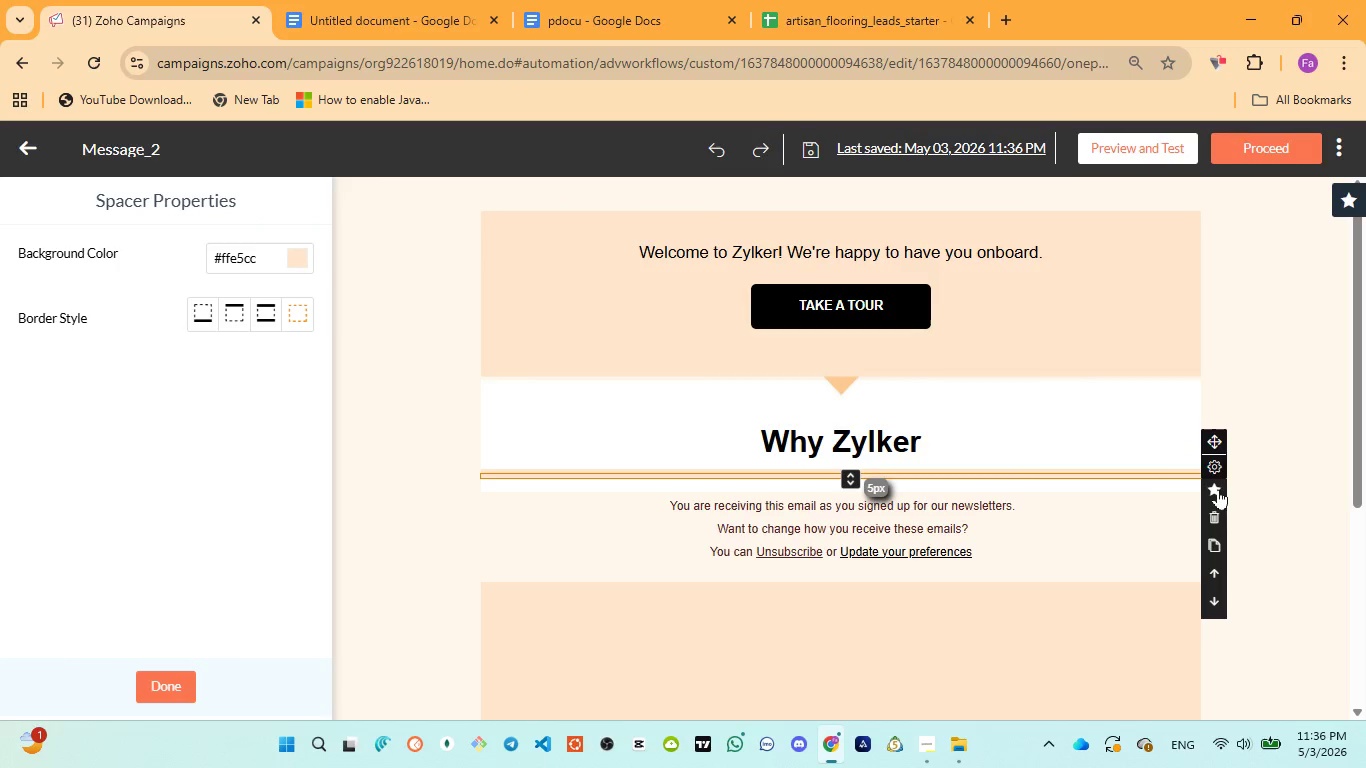 
left_click([1213, 516])
 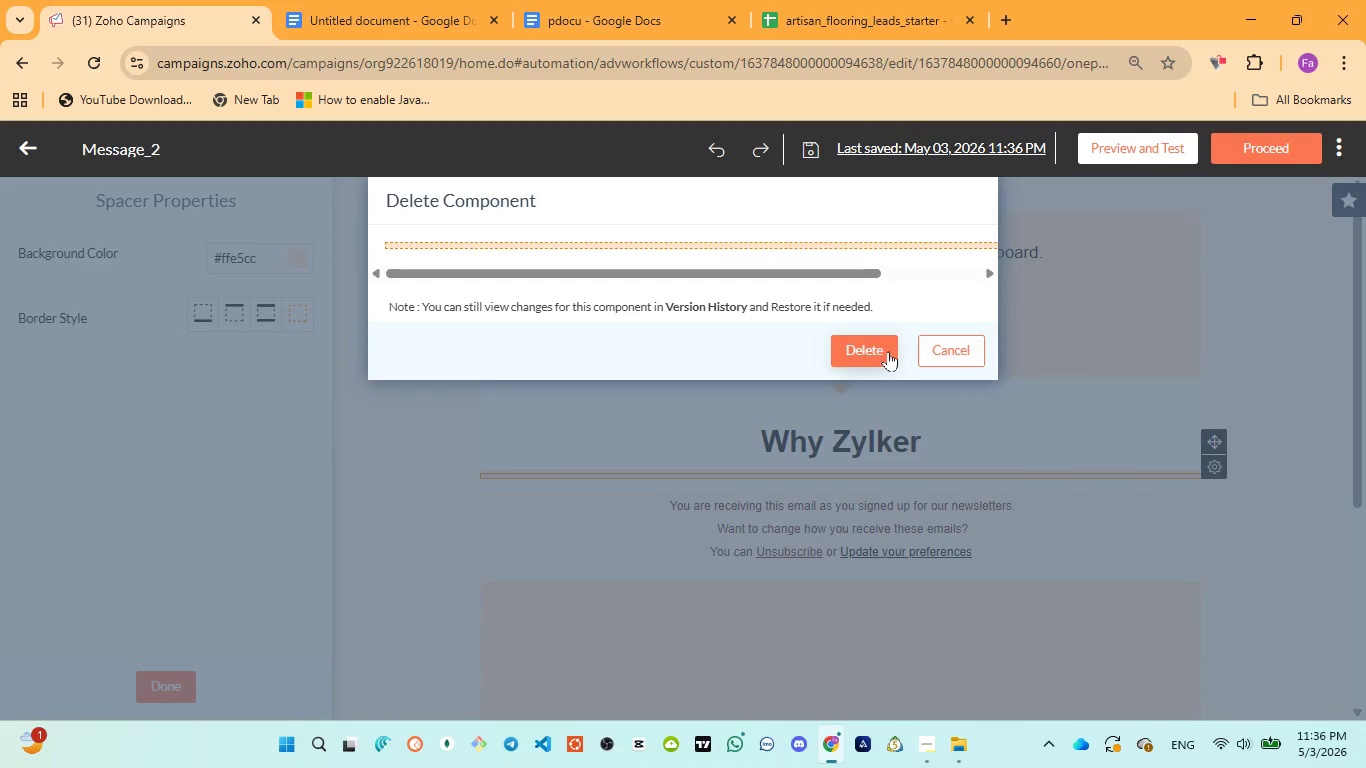 
left_click([888, 351])
 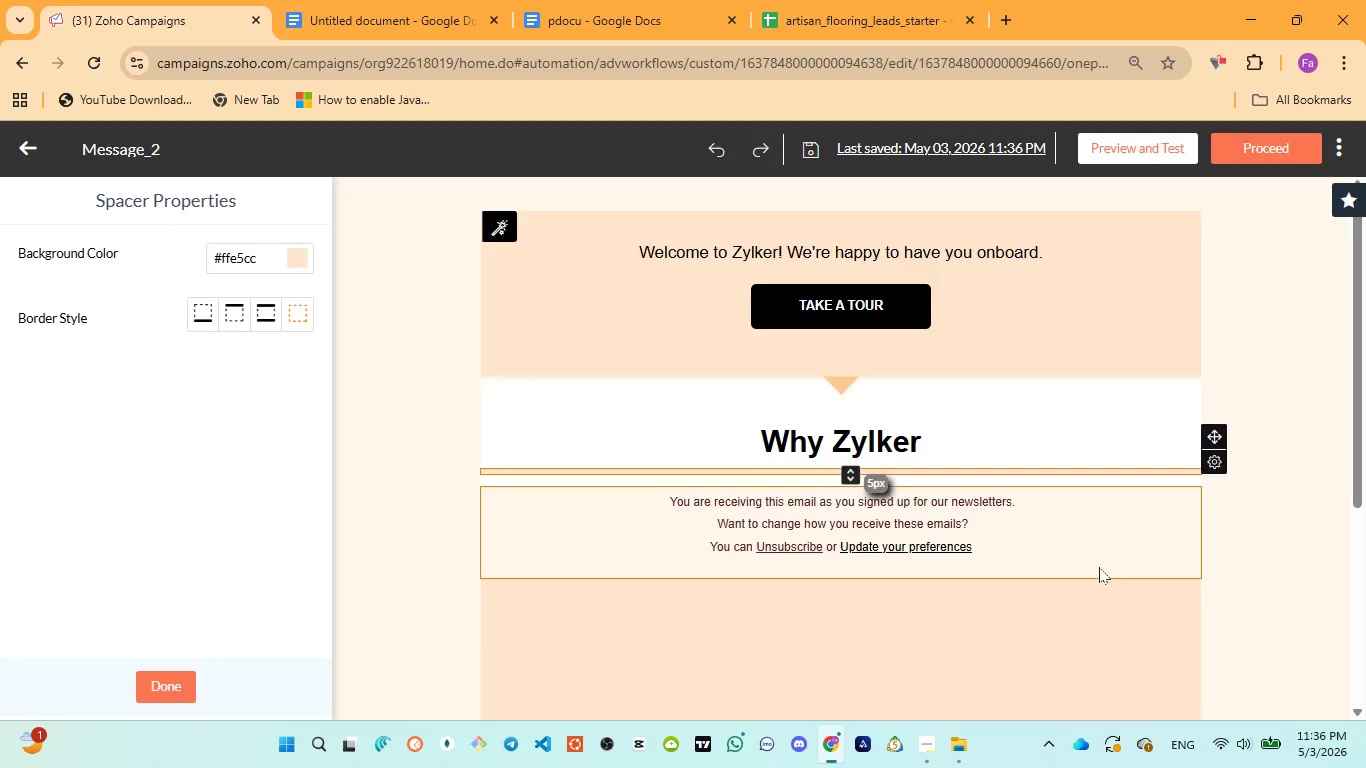 
left_click([1099, 528])
 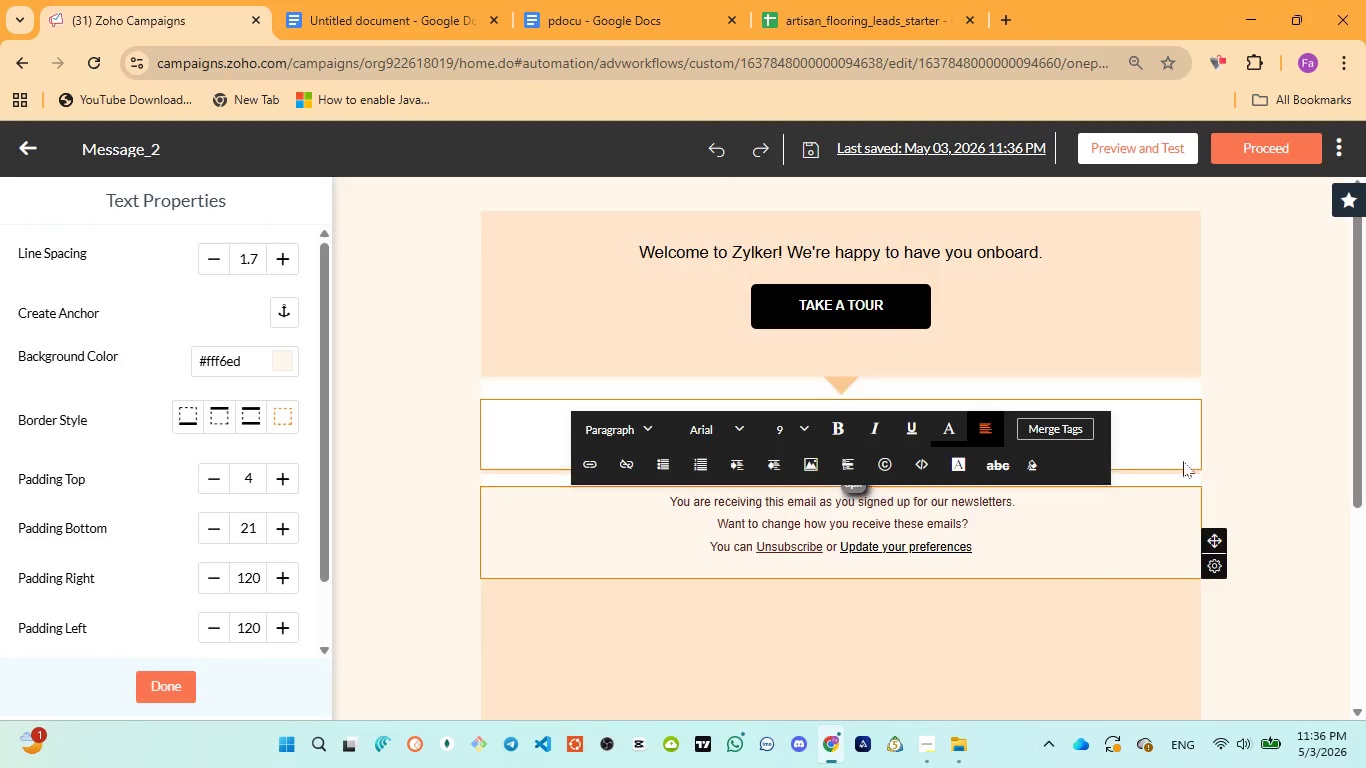 
left_click([1178, 450])
 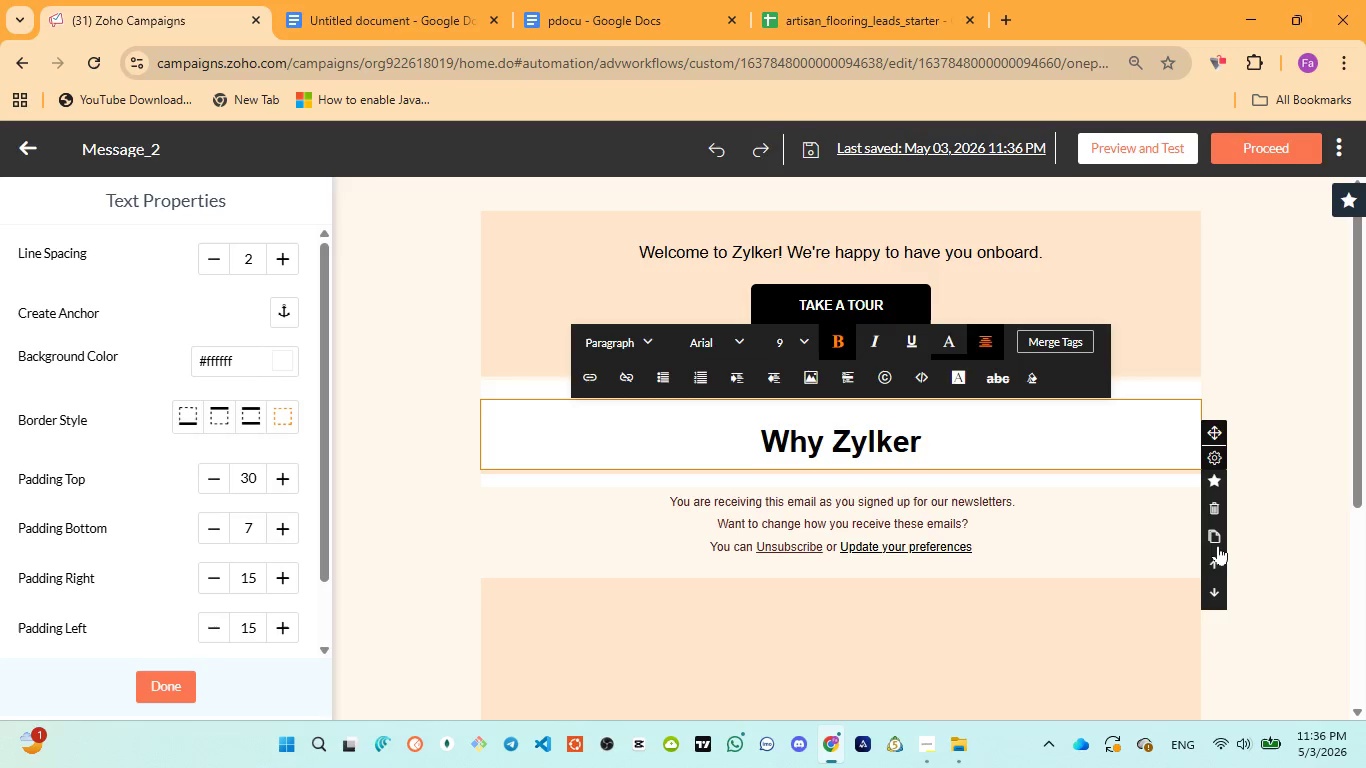 
left_click([1214, 561])
 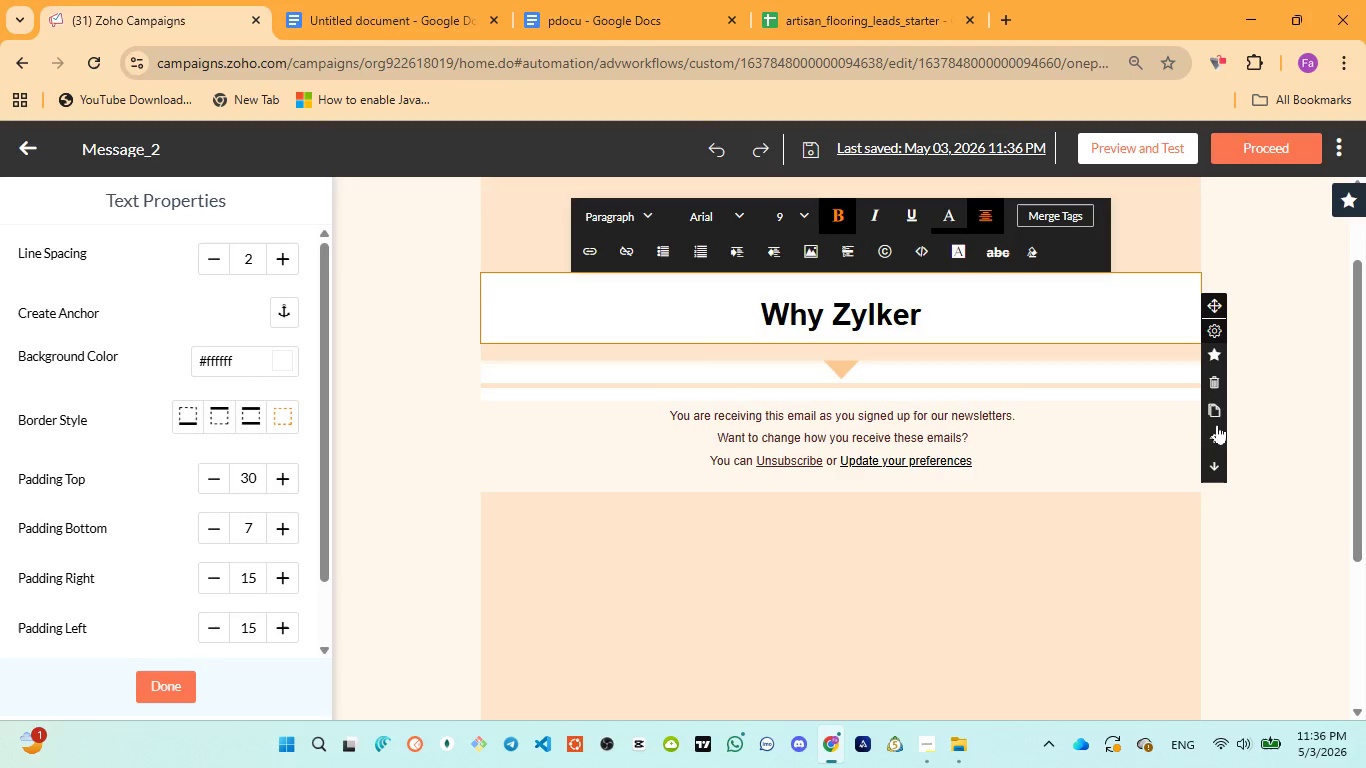 
left_click([1215, 433])
 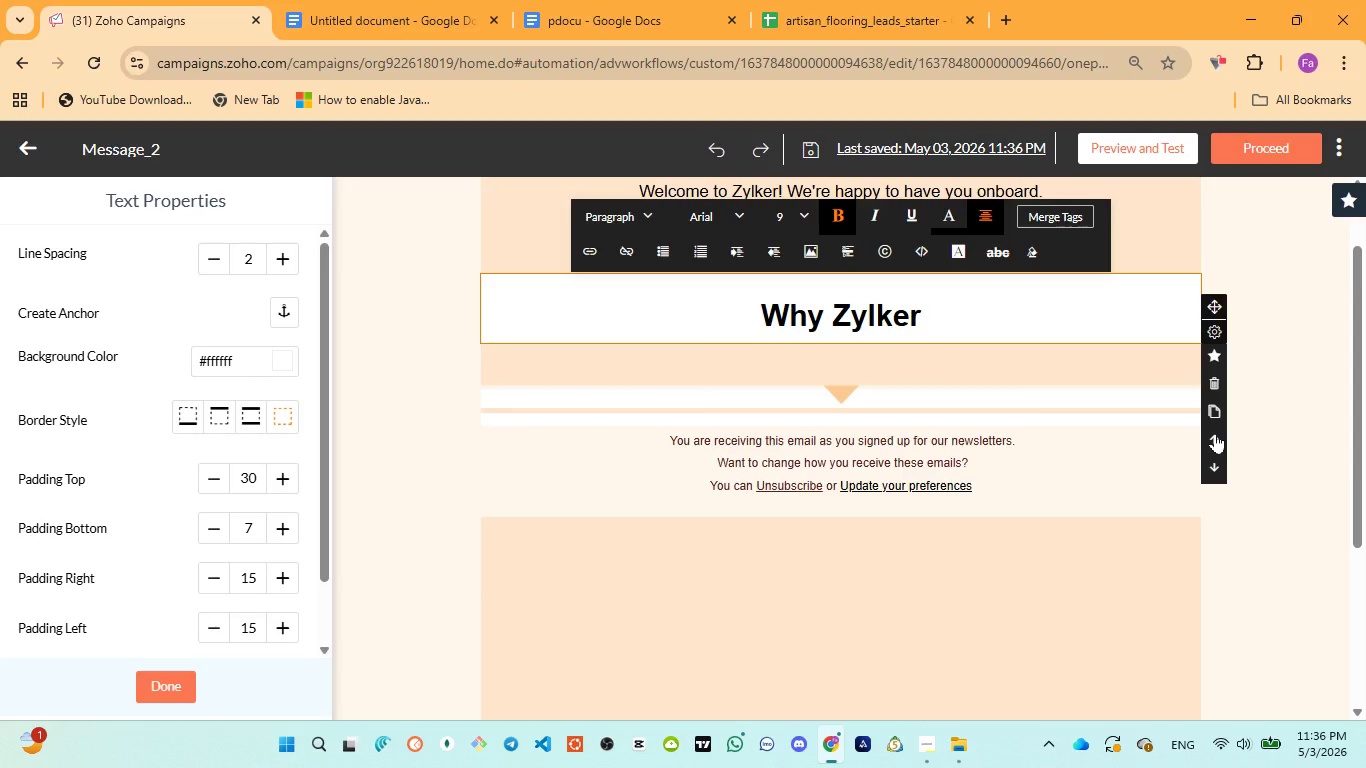 
left_click([1215, 433])
 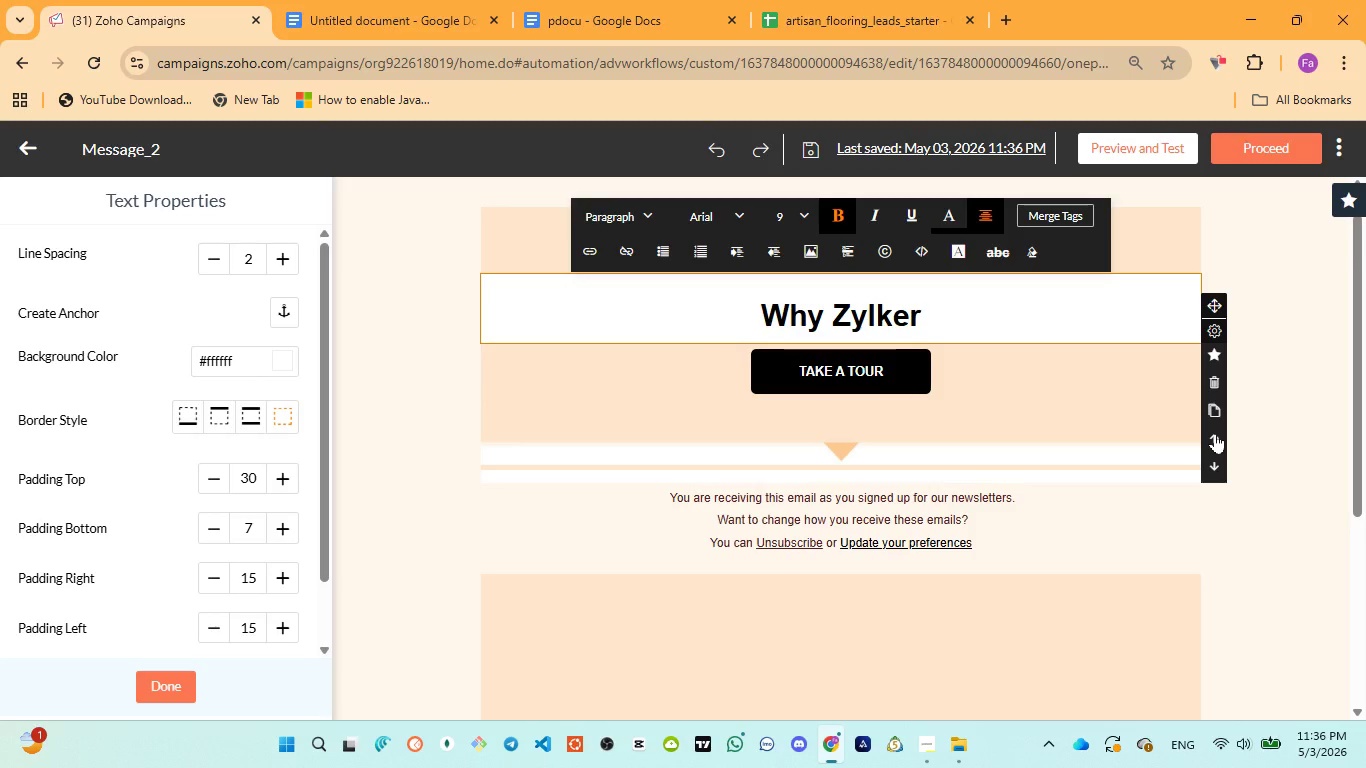 
left_click([1215, 433])
 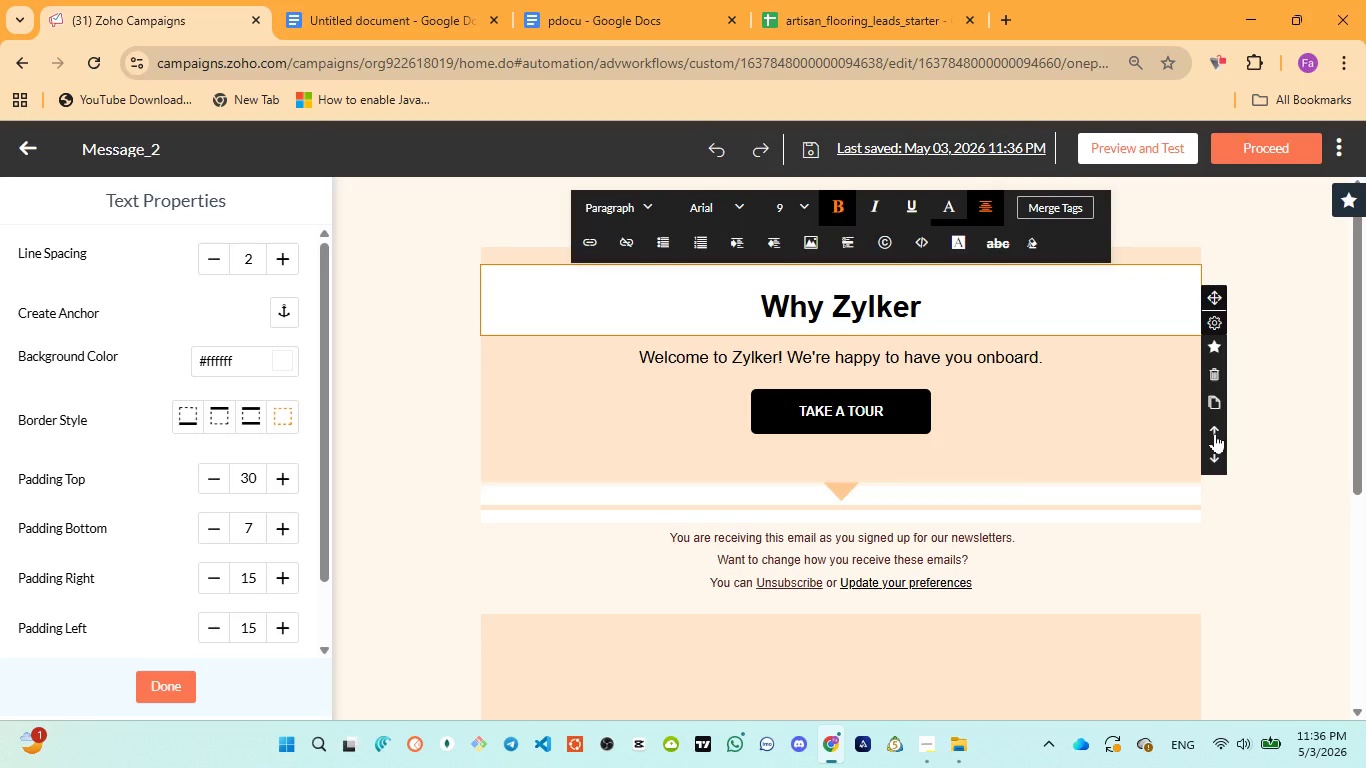 
left_click([1215, 433])
 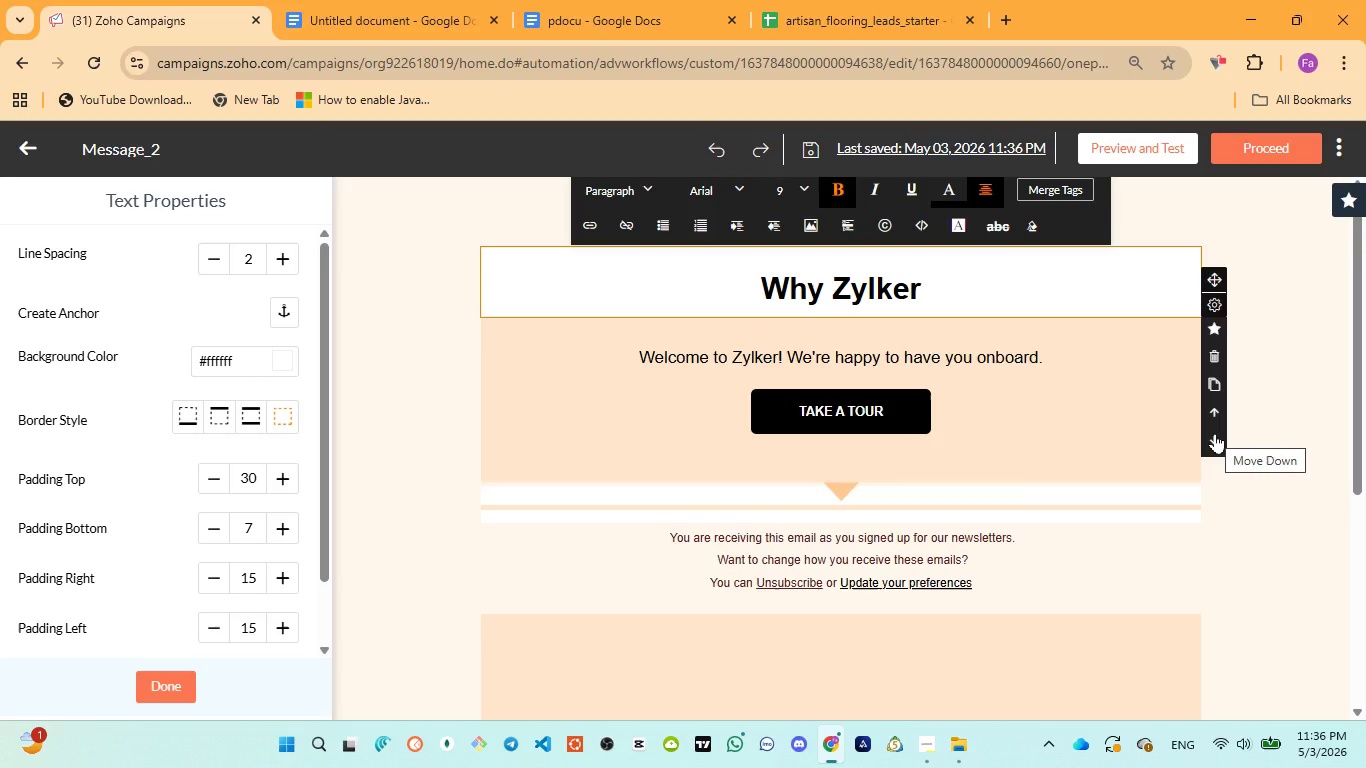 
left_click([1215, 433])
 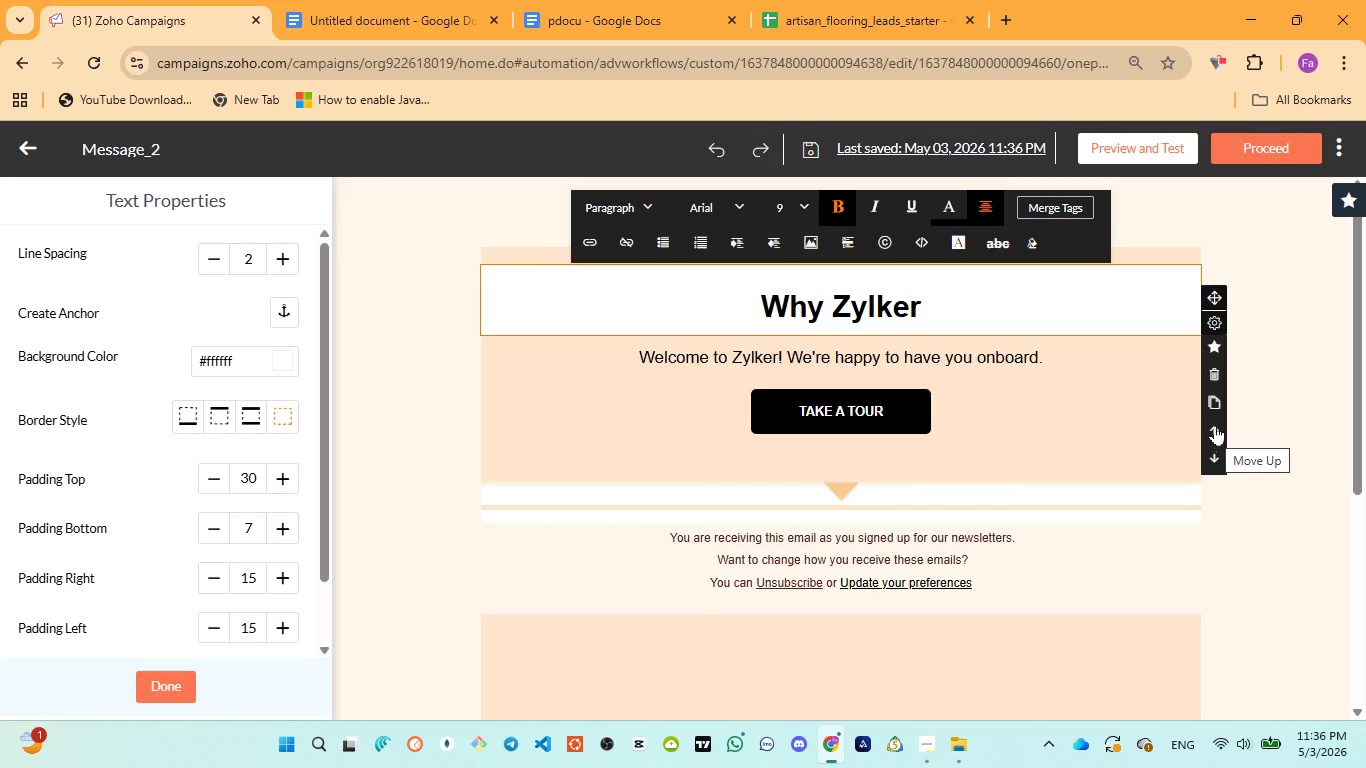 
left_click([1215, 421])
 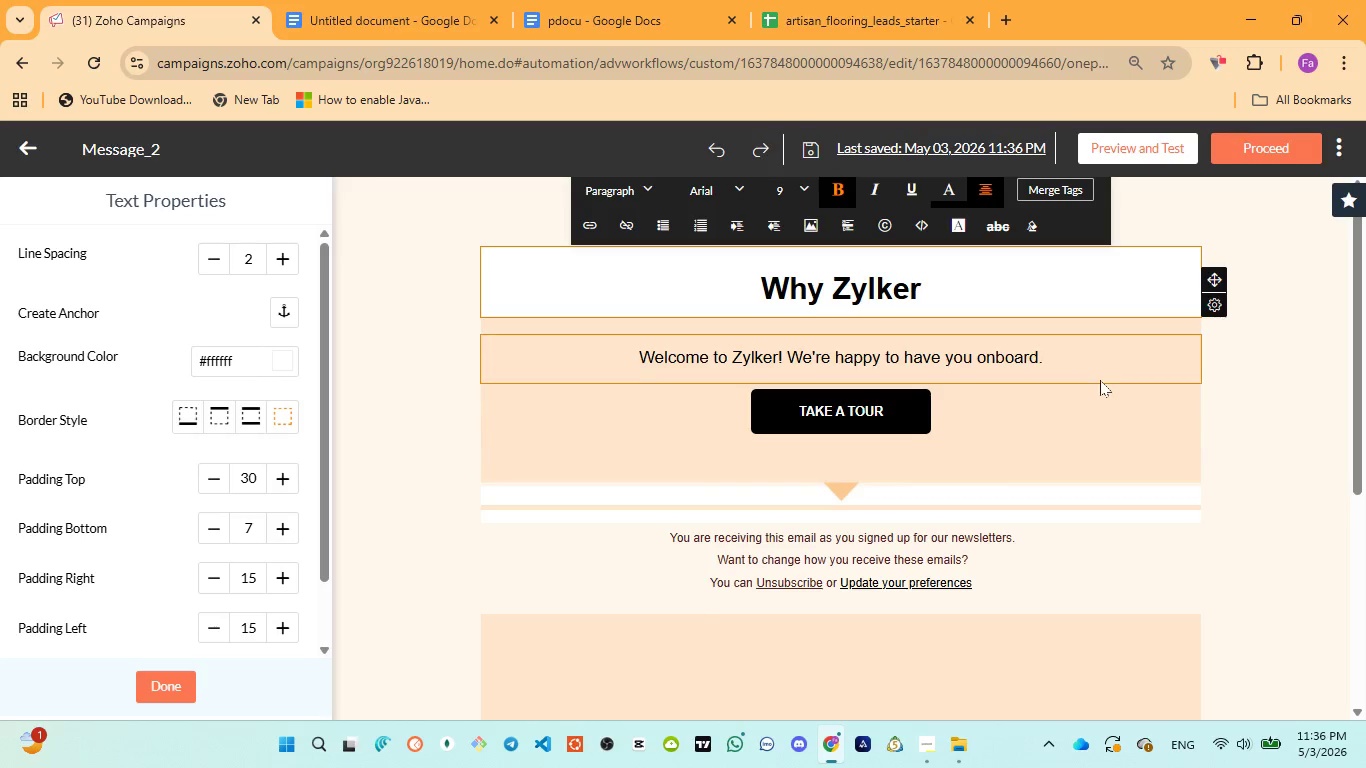 
left_click([1100, 380])
 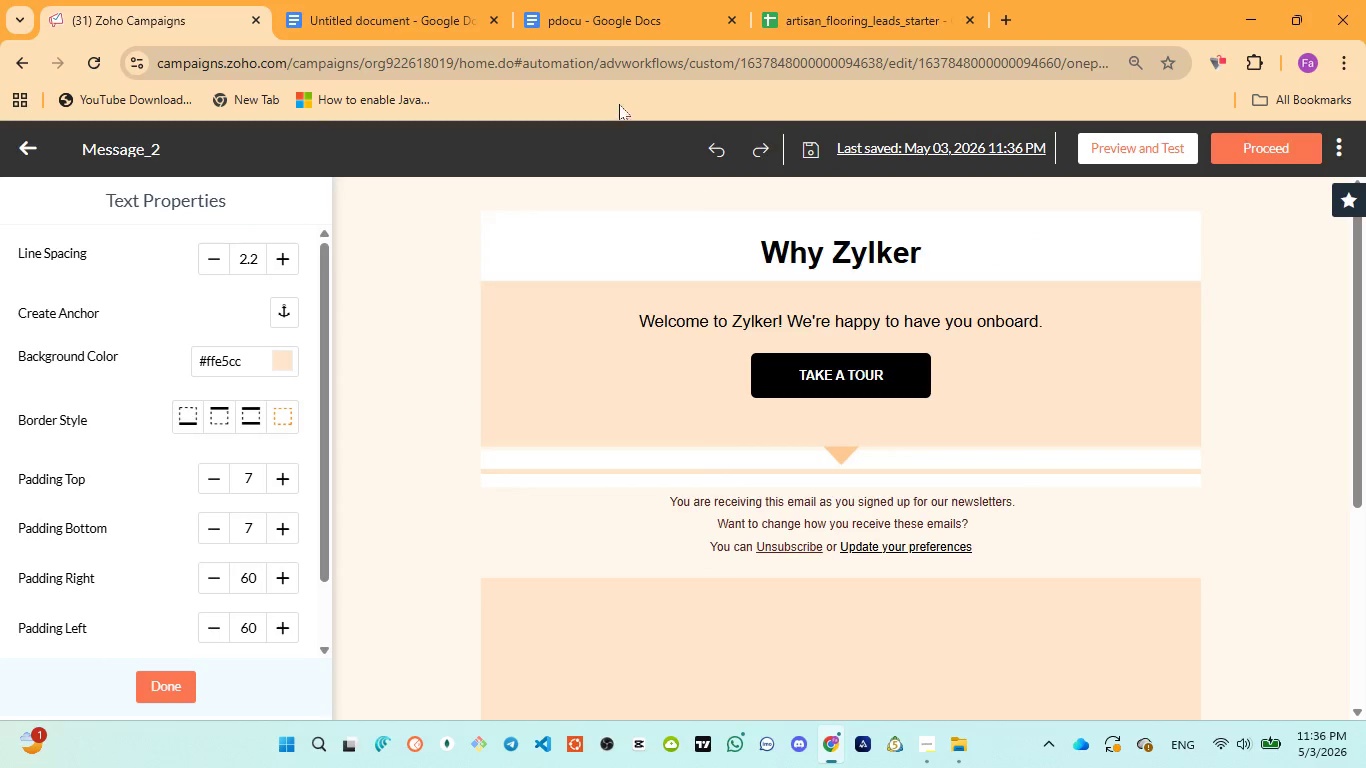 
left_click([566, 22])
 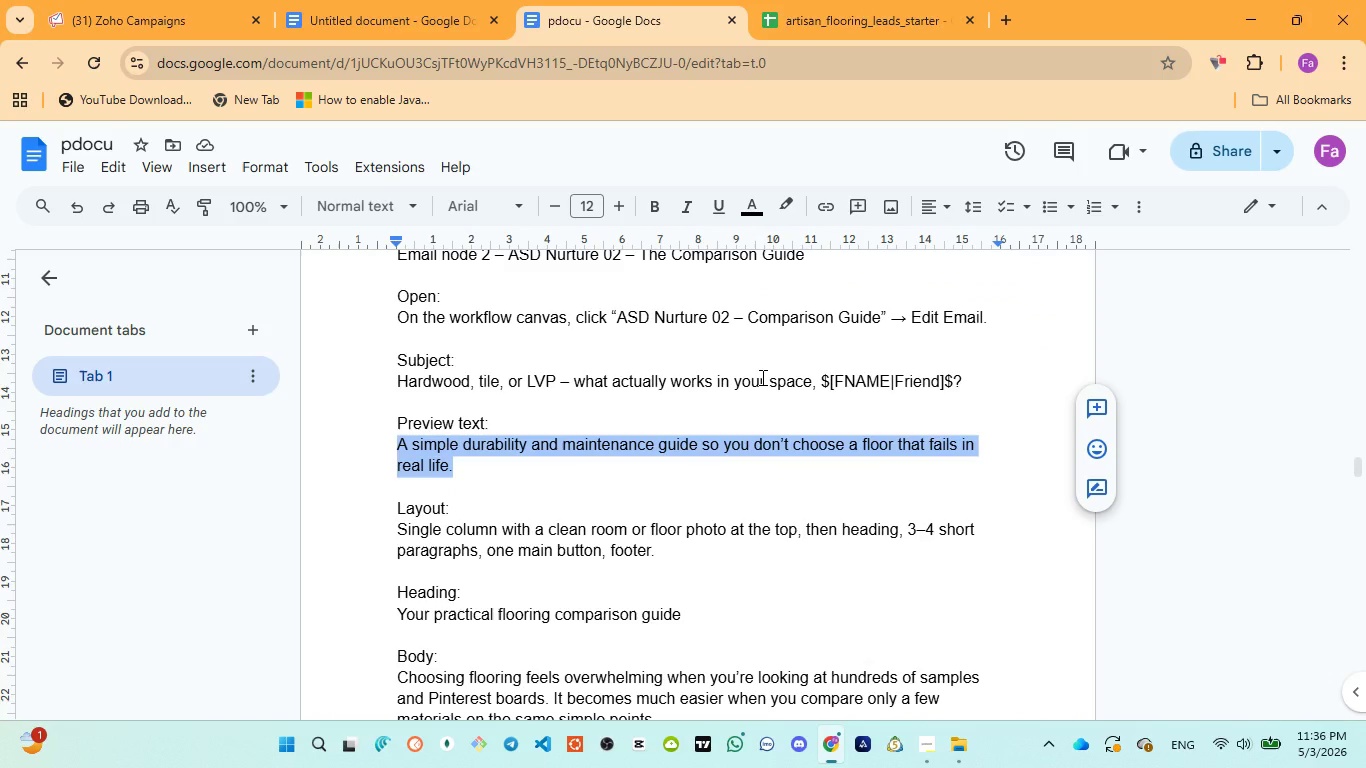 
wait(22.67)
 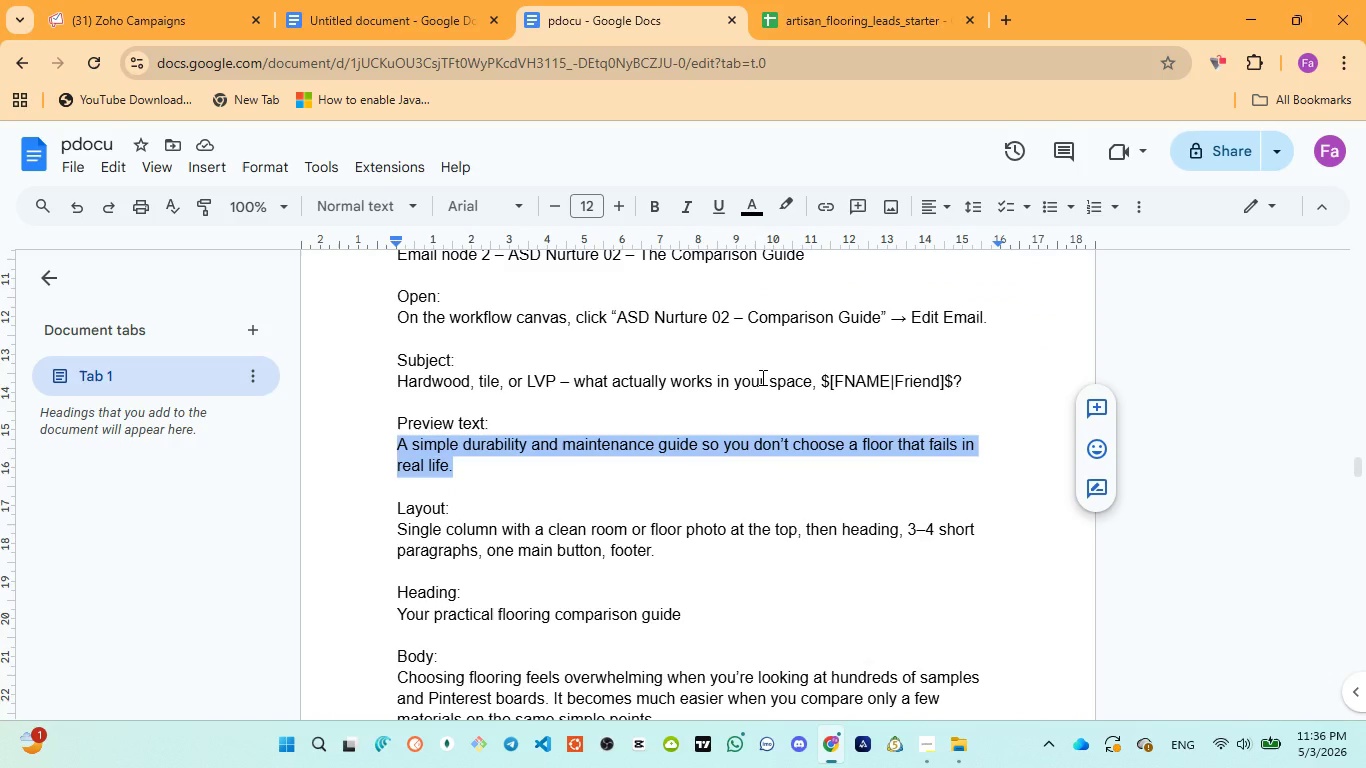 
scroll: coordinate [463, 413], scroll_direction: none, amount: 0.0
 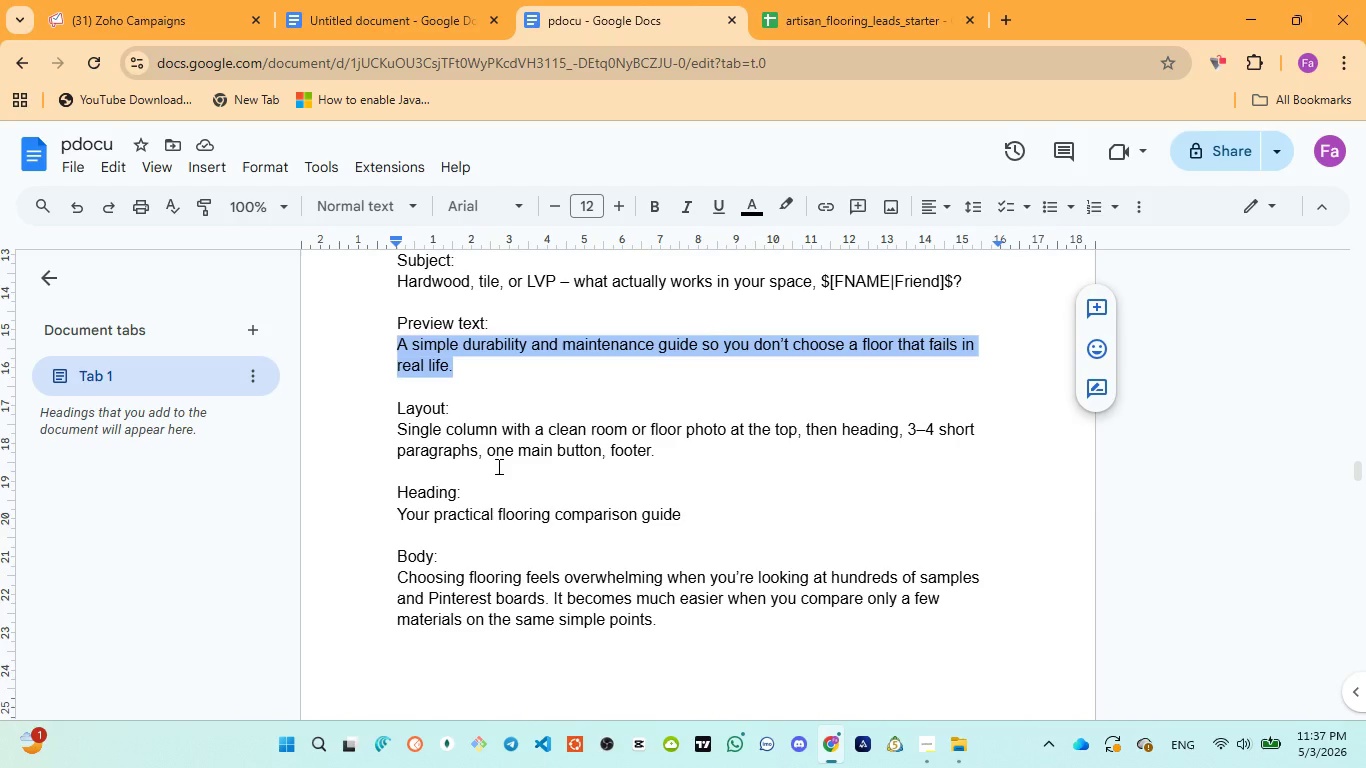 
scroll: coordinate [483, 471], scroll_direction: down, amount: 2.0
 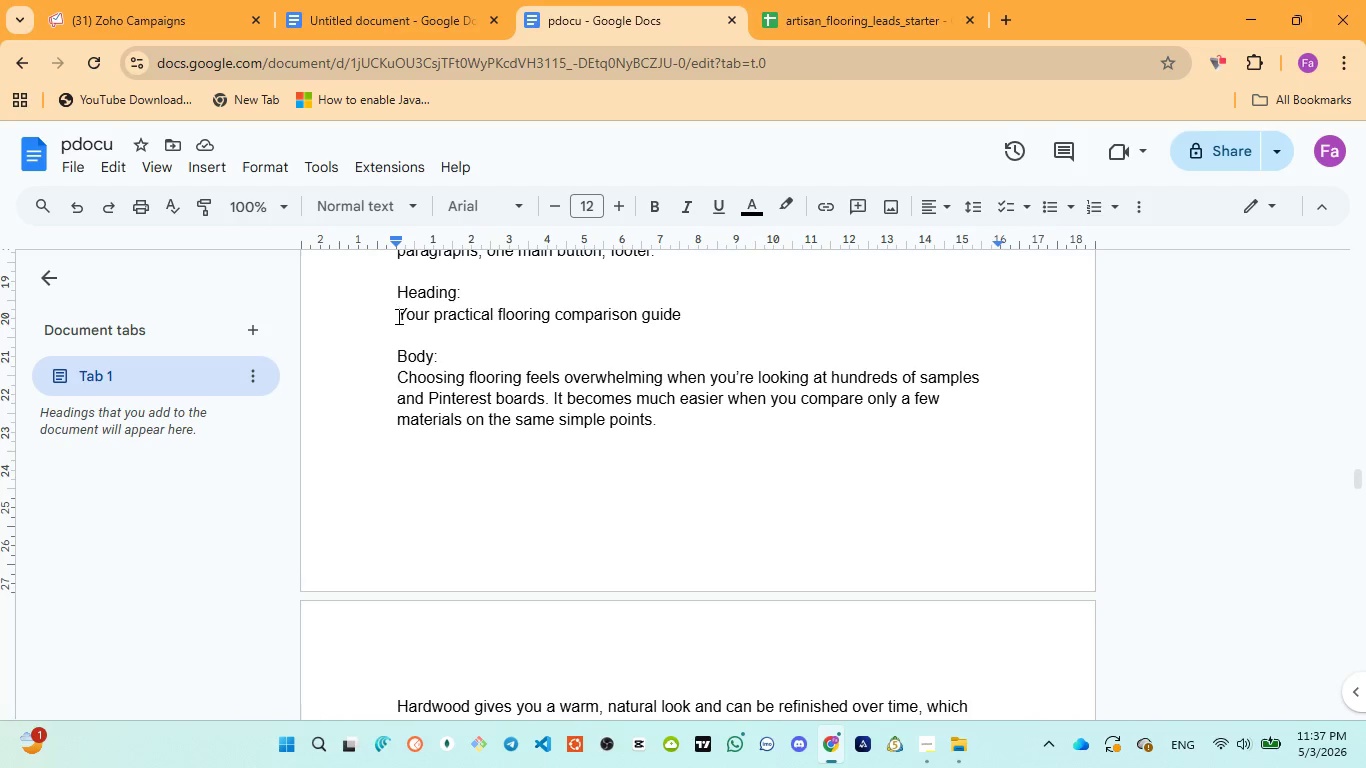 
left_click_drag(start_coordinate=[397, 316], to_coordinate=[685, 309])
 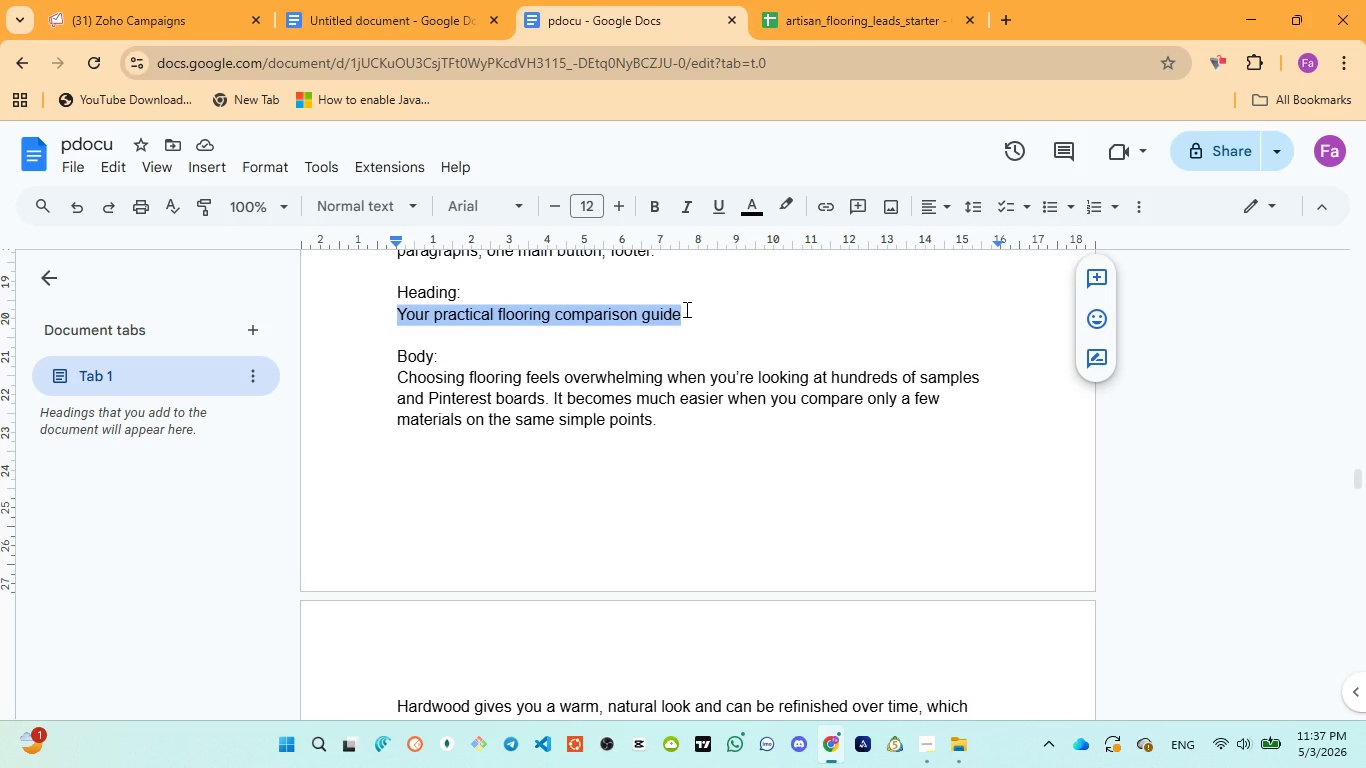 
key(Control+C)
 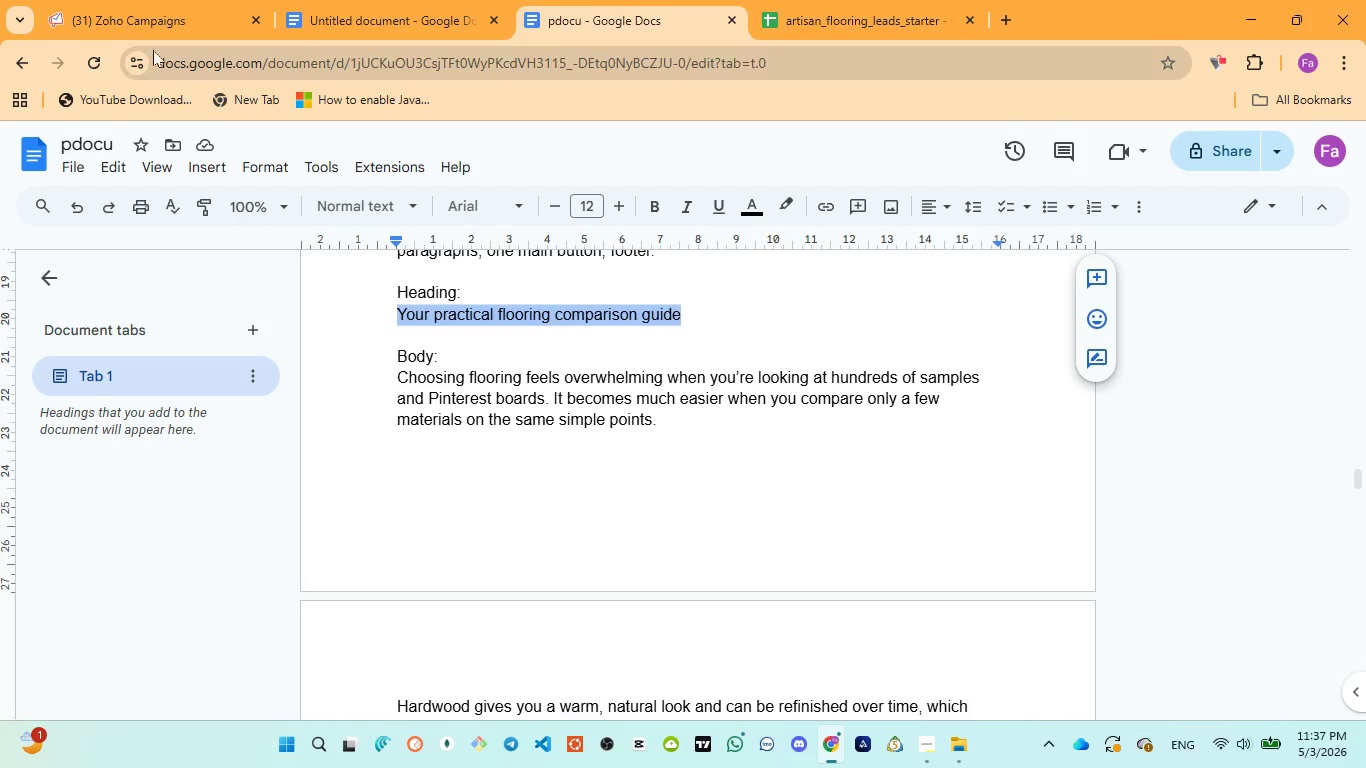 
left_click([140, 24])
 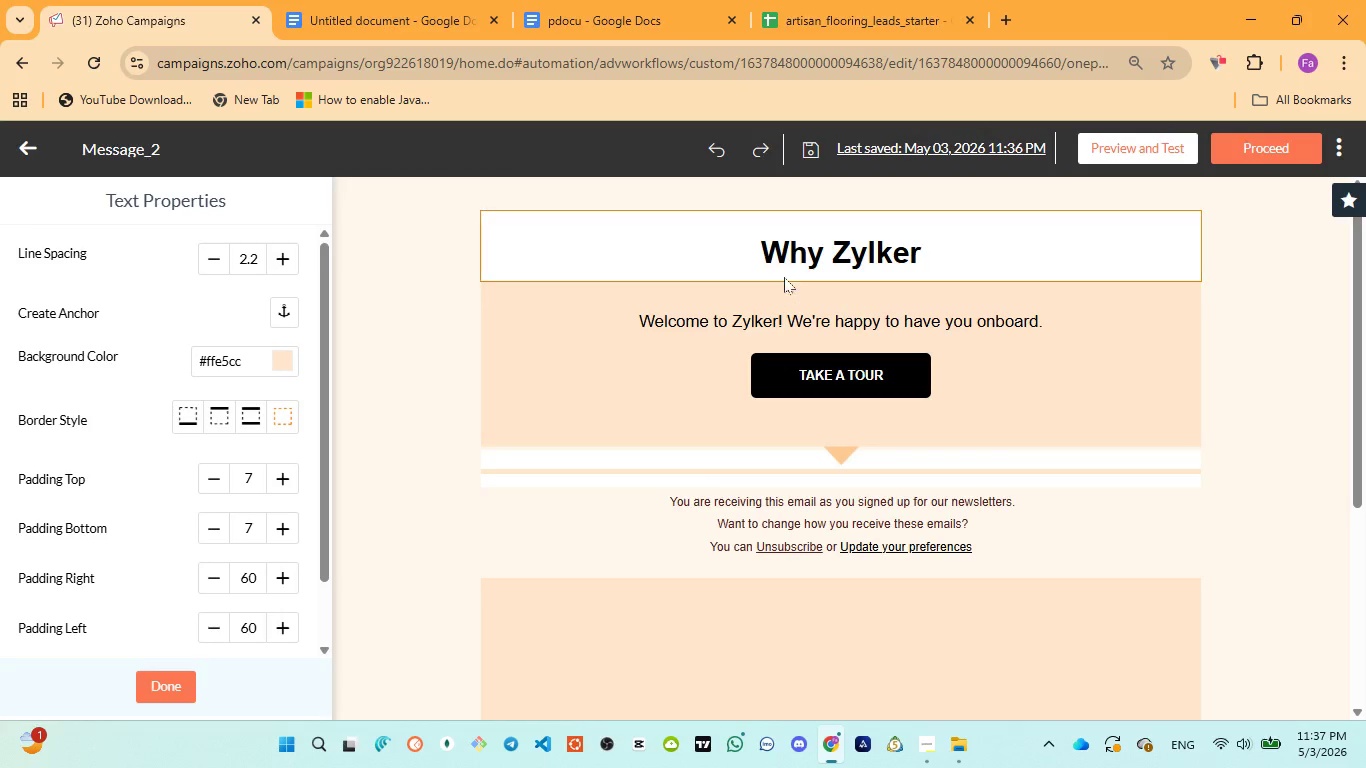 
left_click([795, 261])
 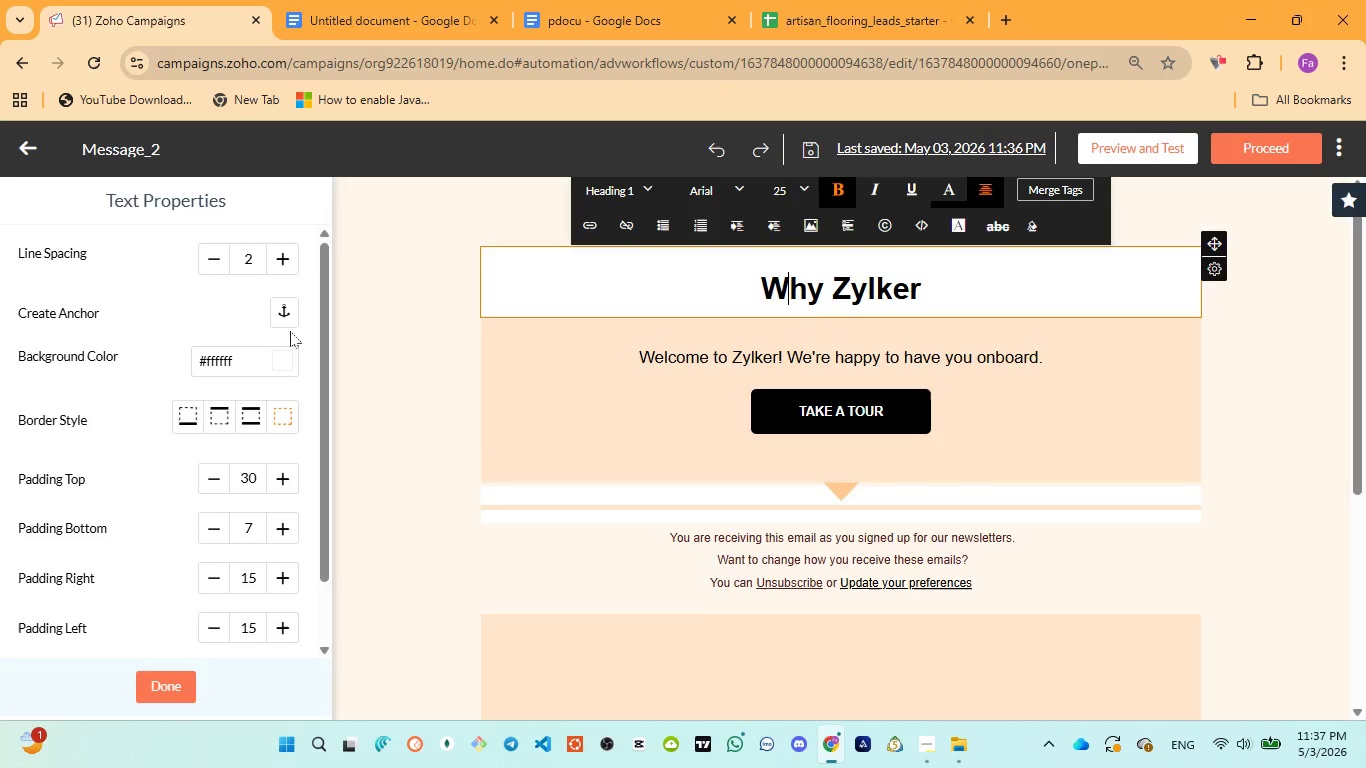 
left_click([285, 357])
 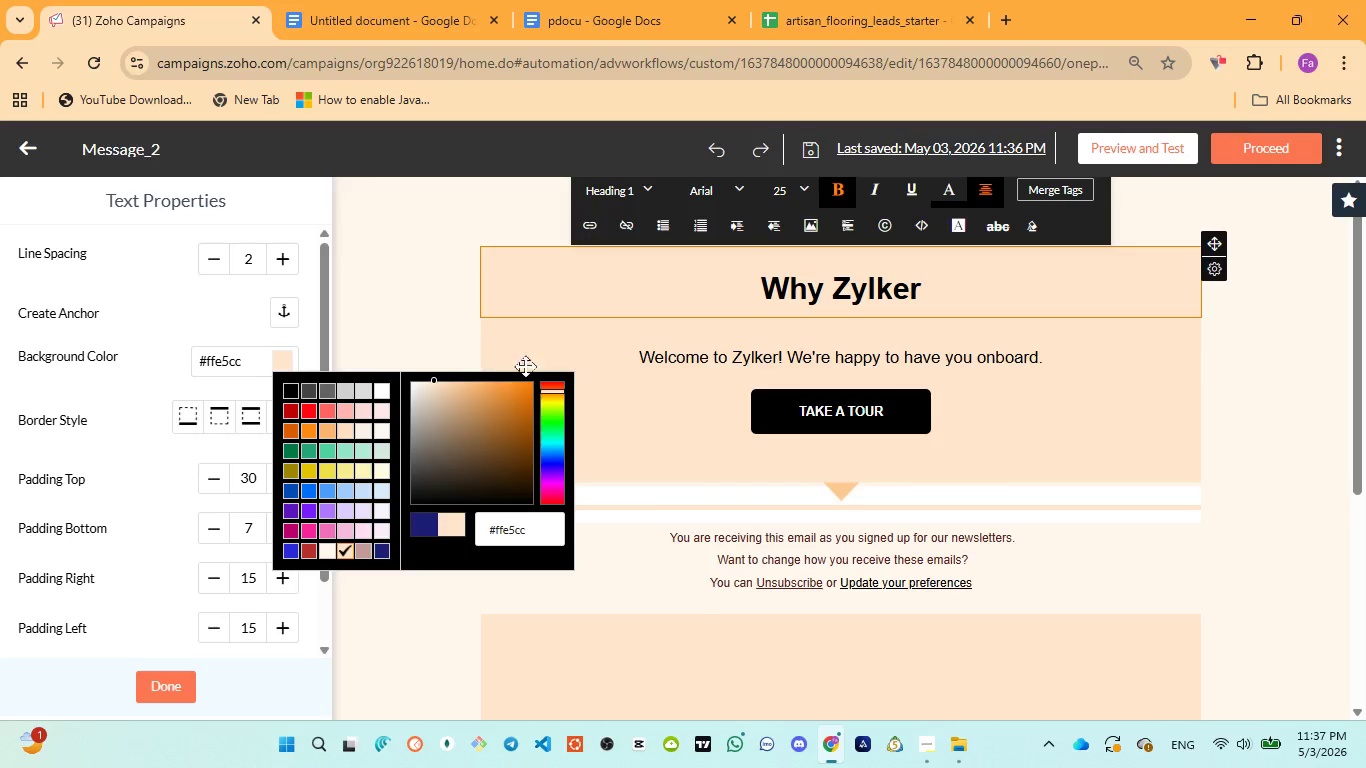 
left_click([643, 295])
 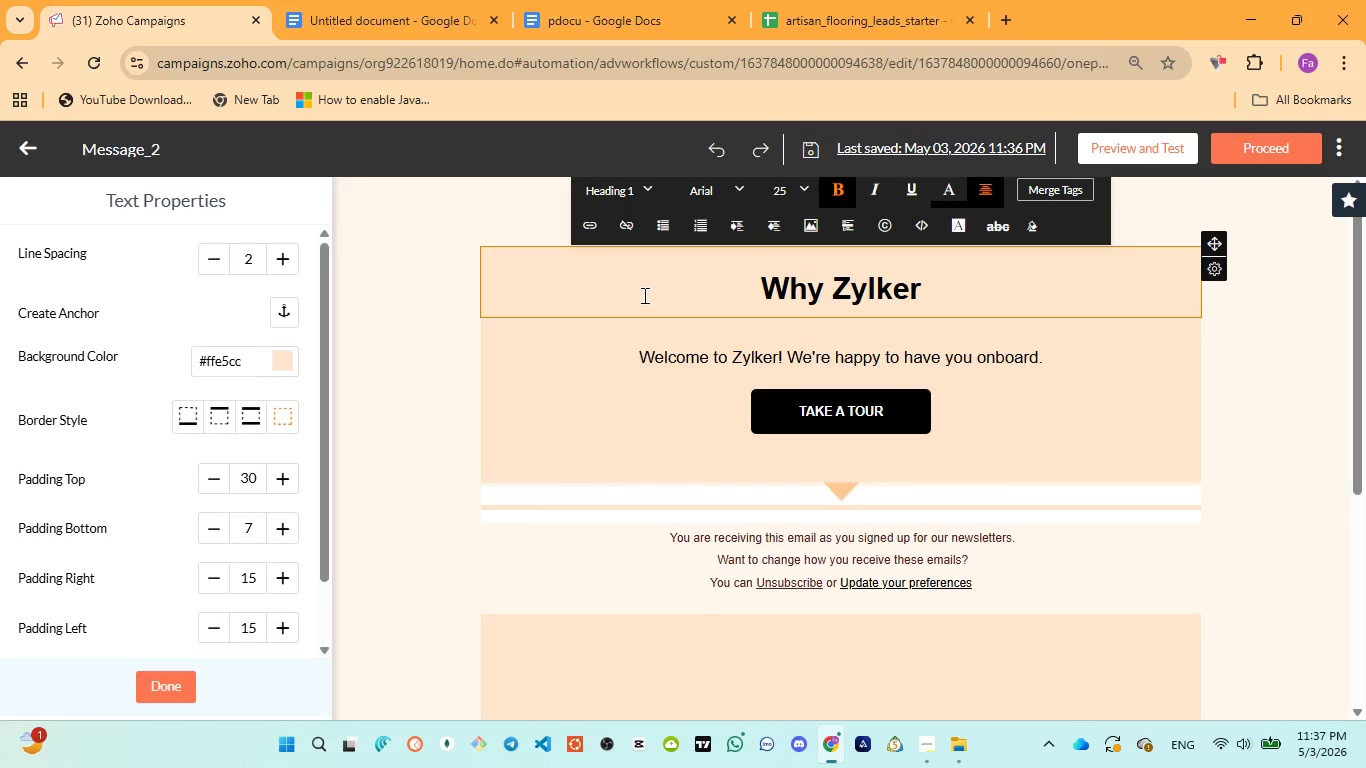 
key(Control+ControlLeft)
 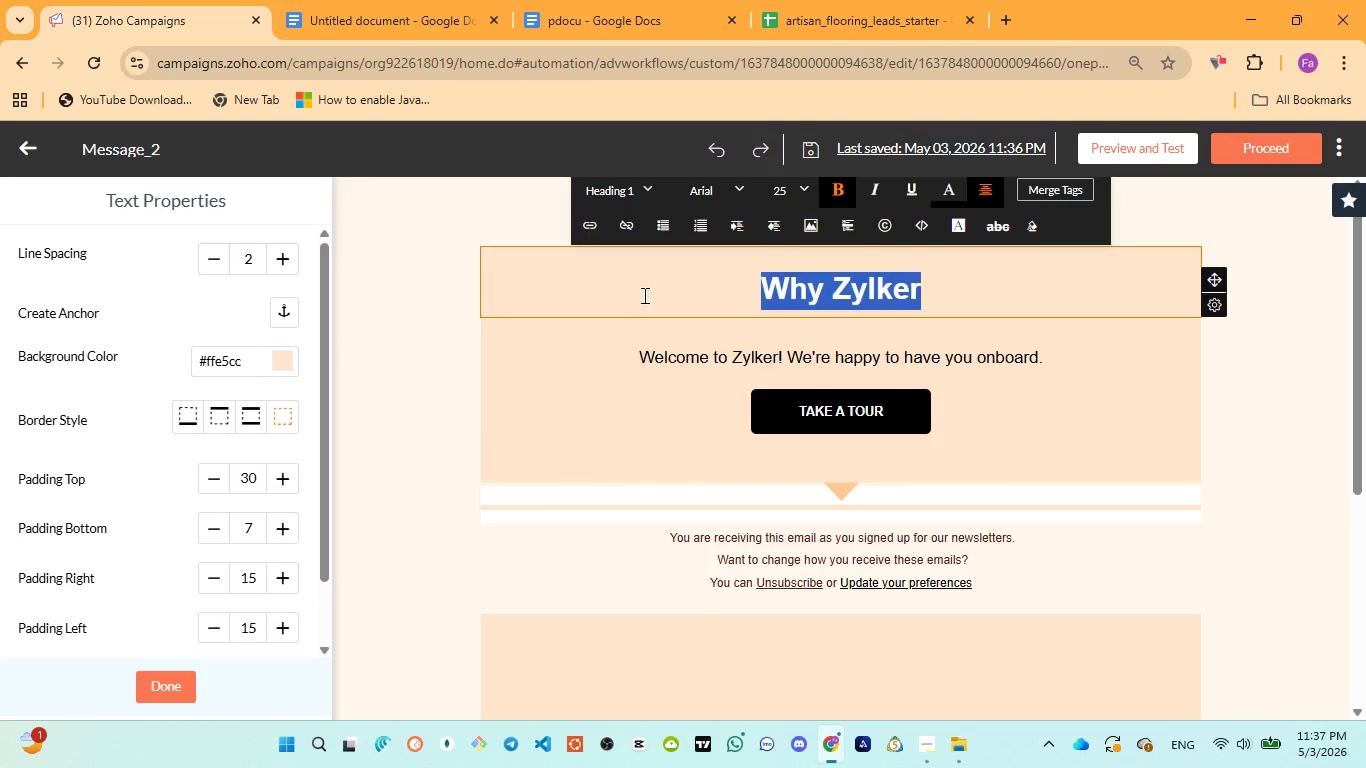 
key(Control+A)
 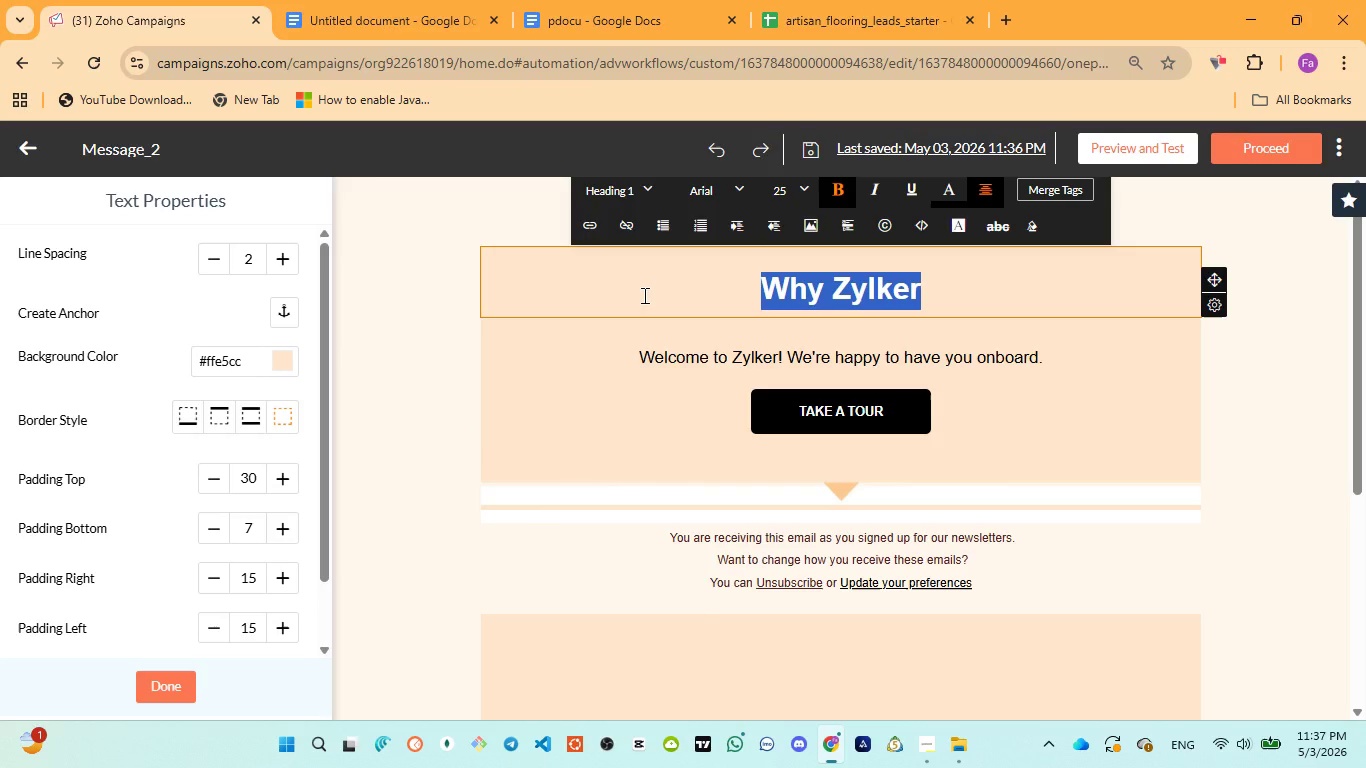 
type(Your practical flooring )
 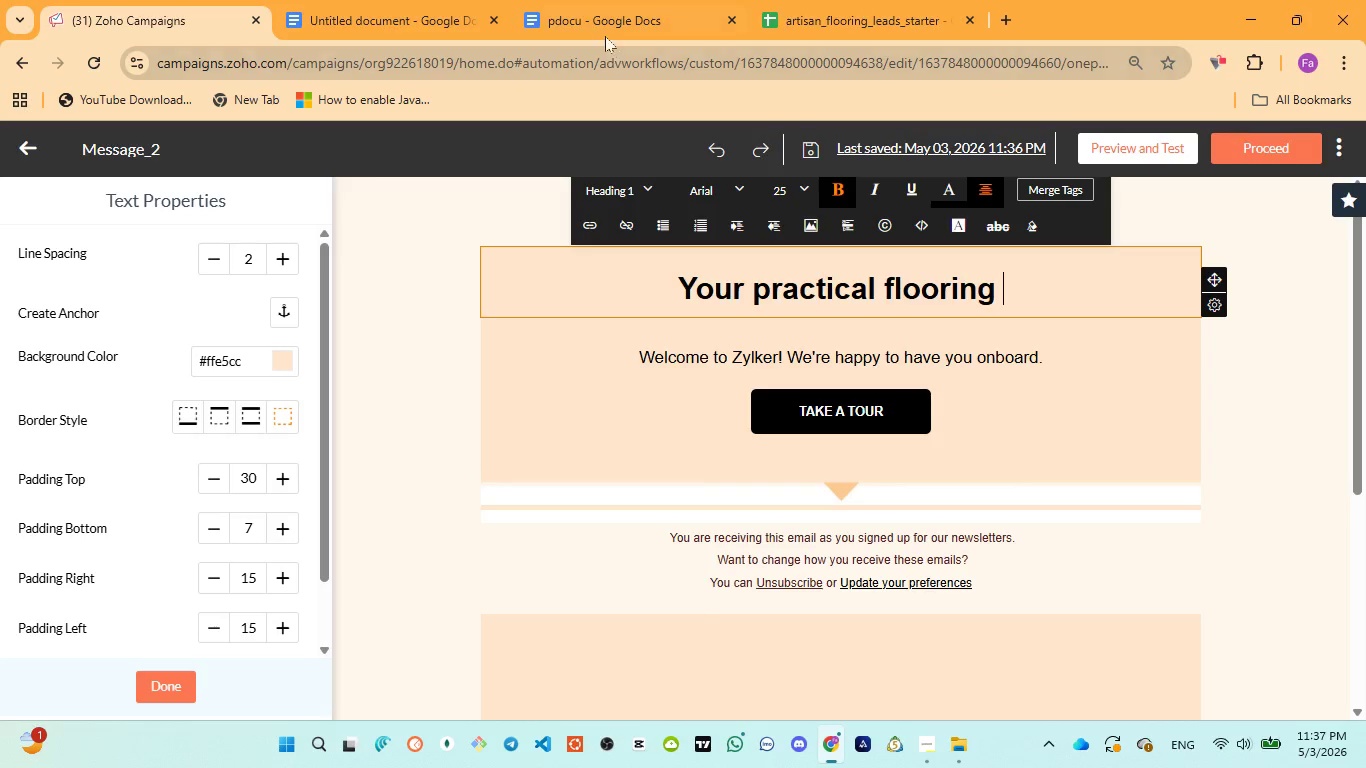 
left_click([603, 31])
 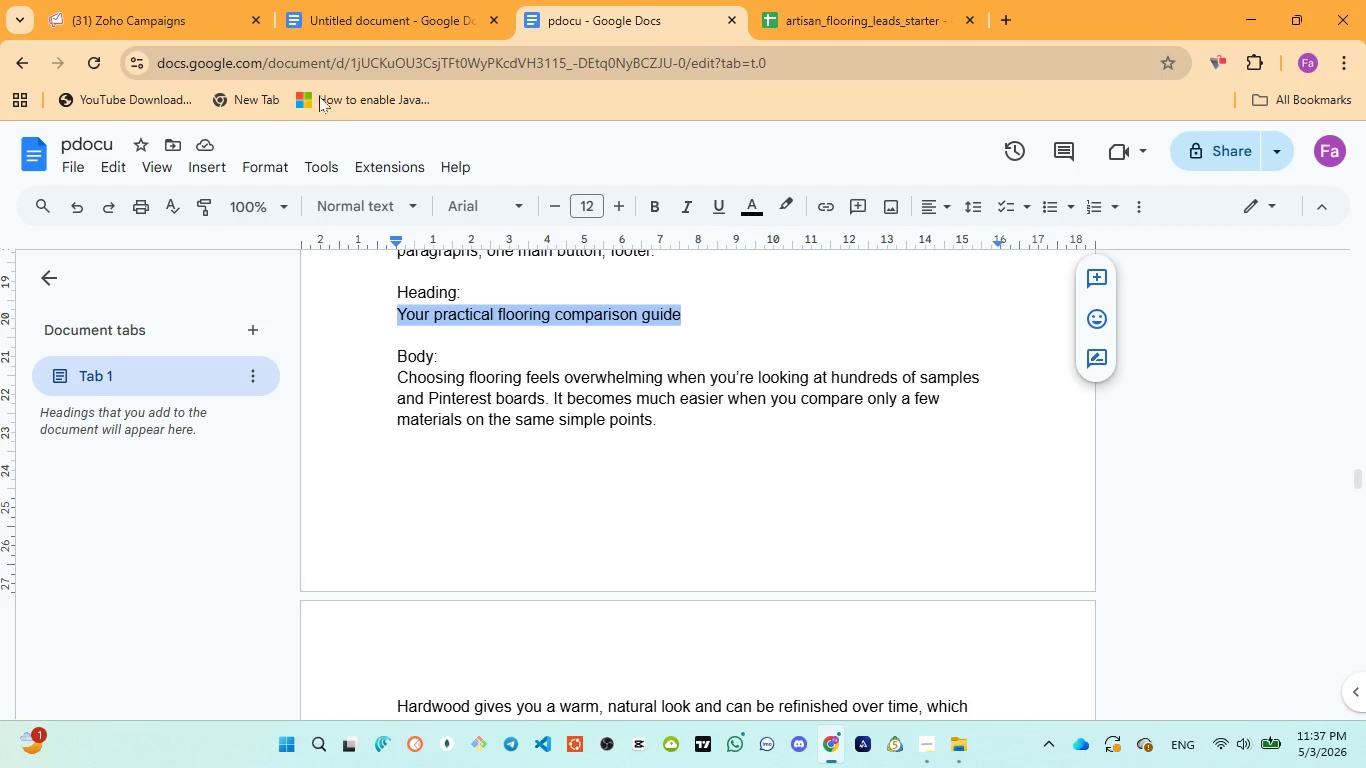 
left_click([156, 5])
 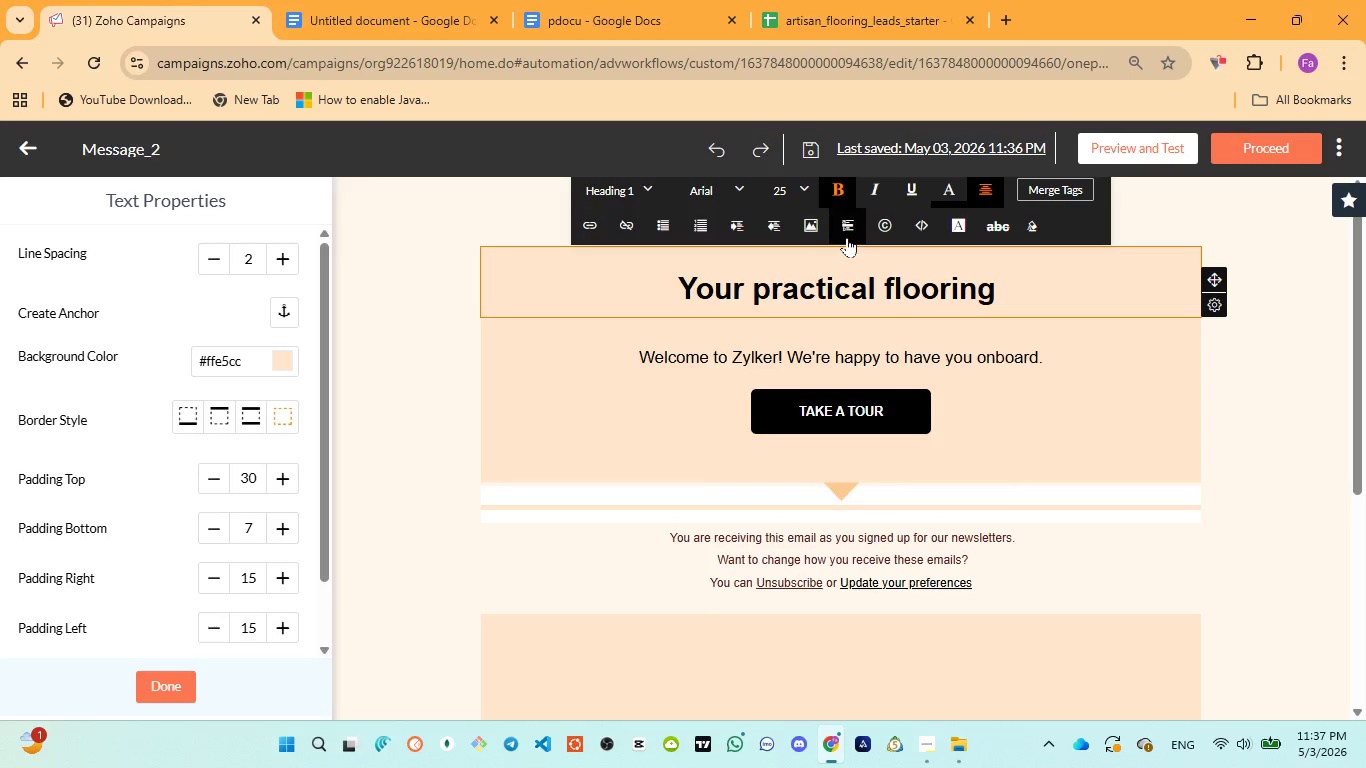 
type(comparison guide)
 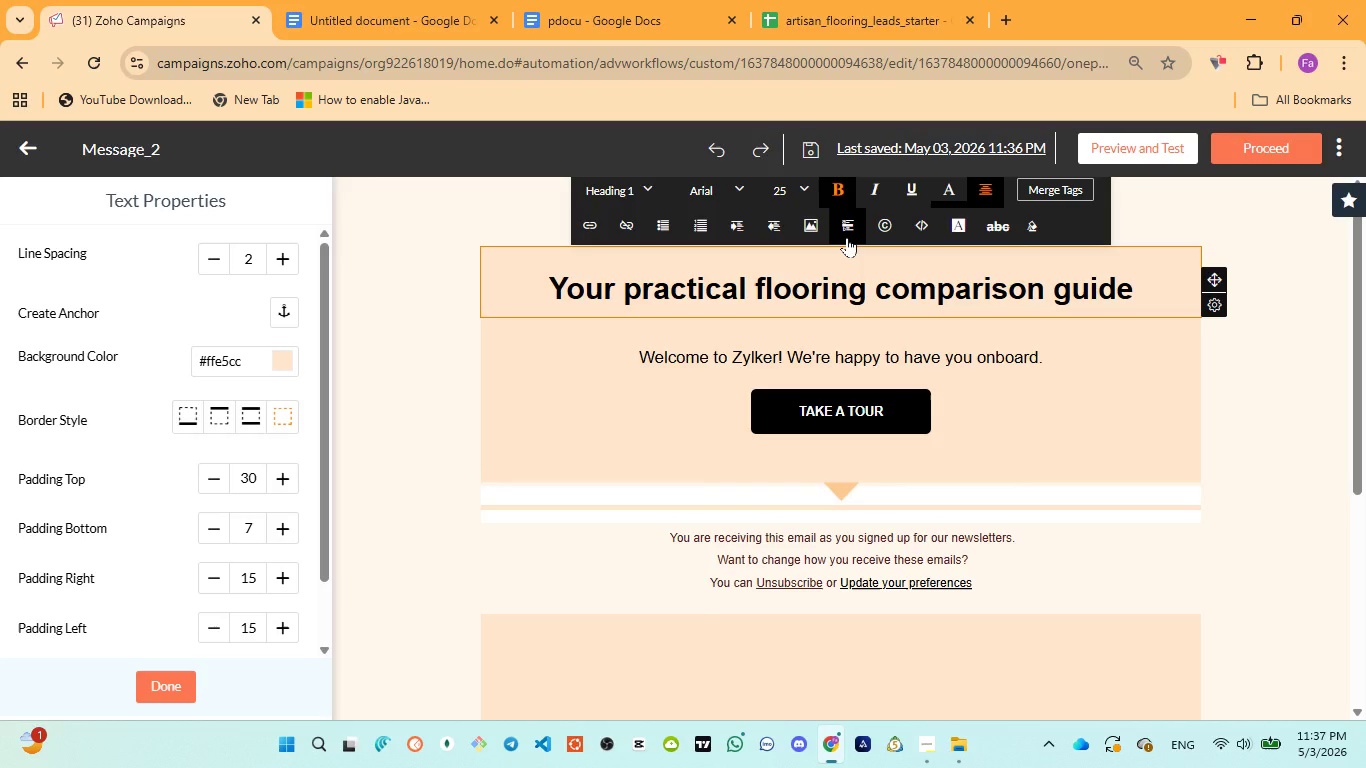 
key(Control+ControlLeft)
 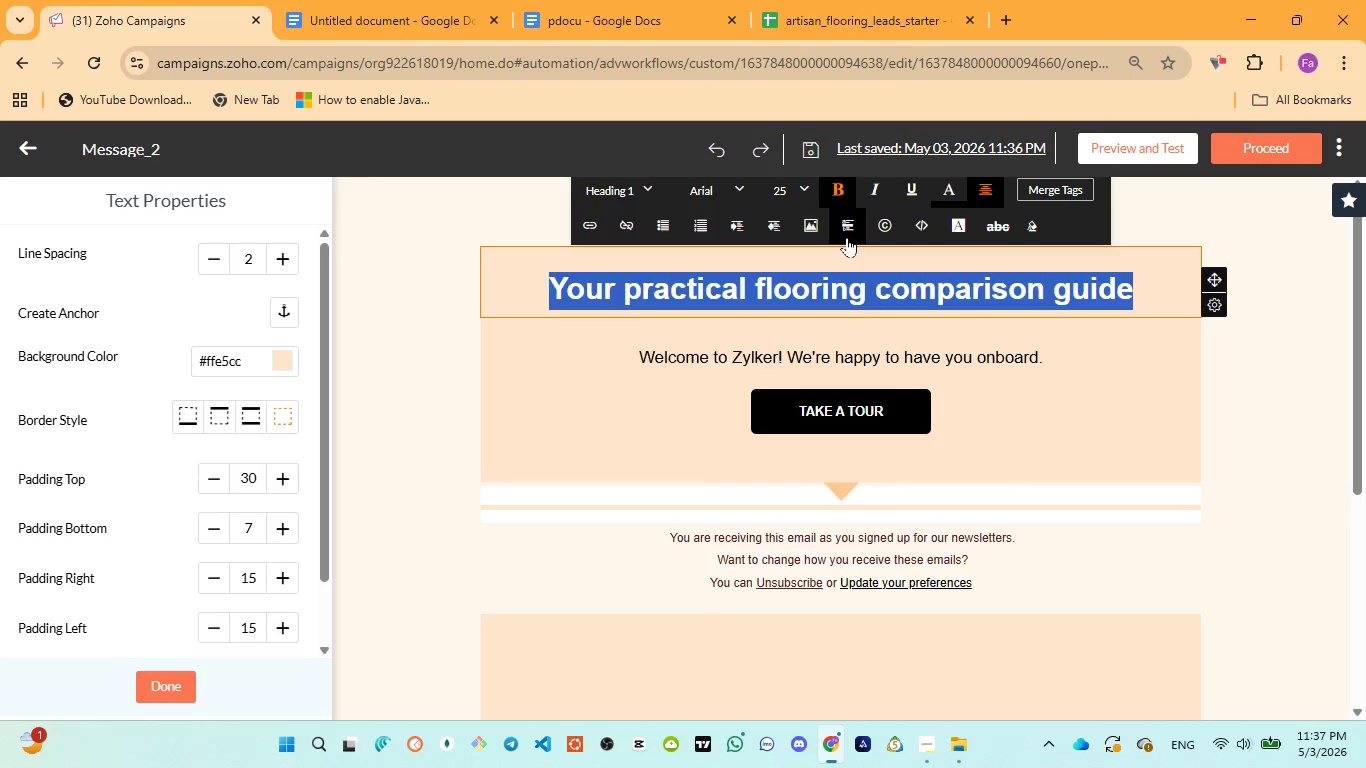 
key(Control+A)
 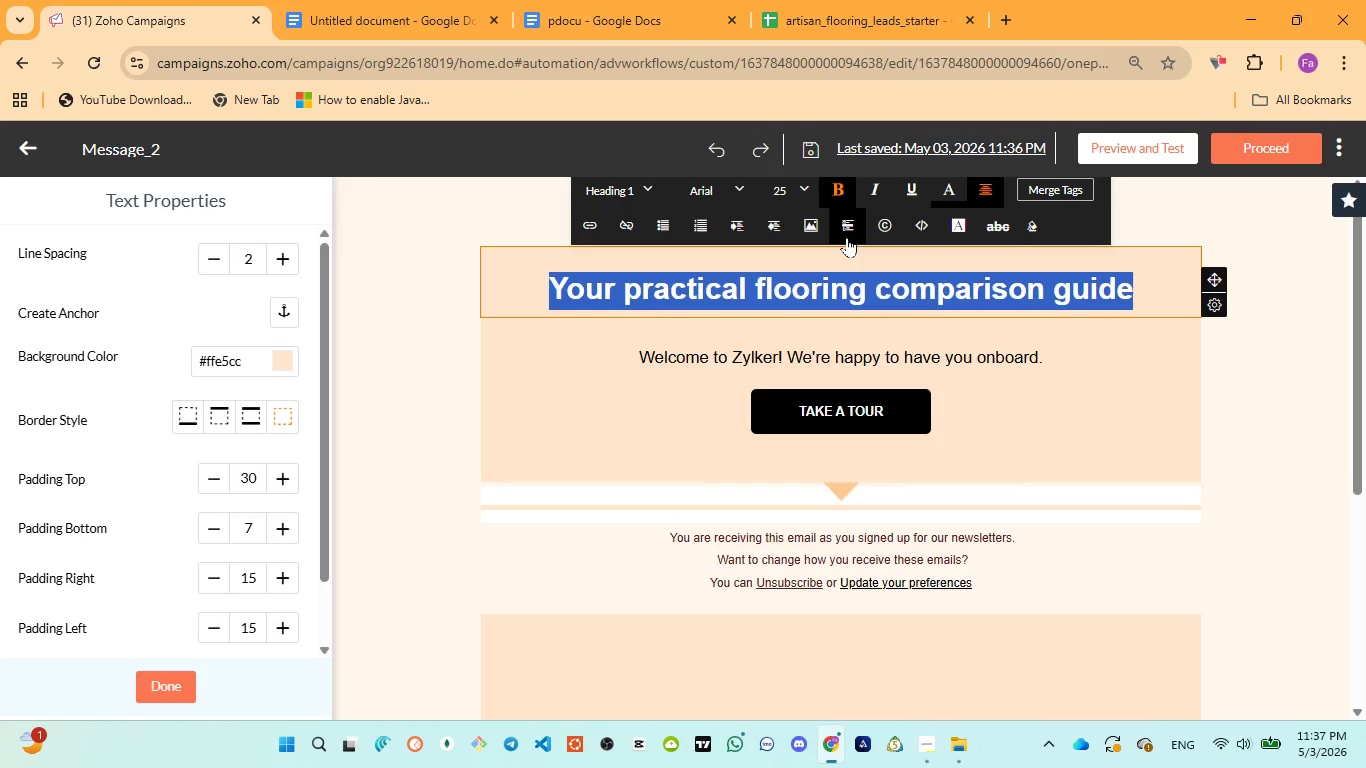 
key(Control+ControlLeft)
 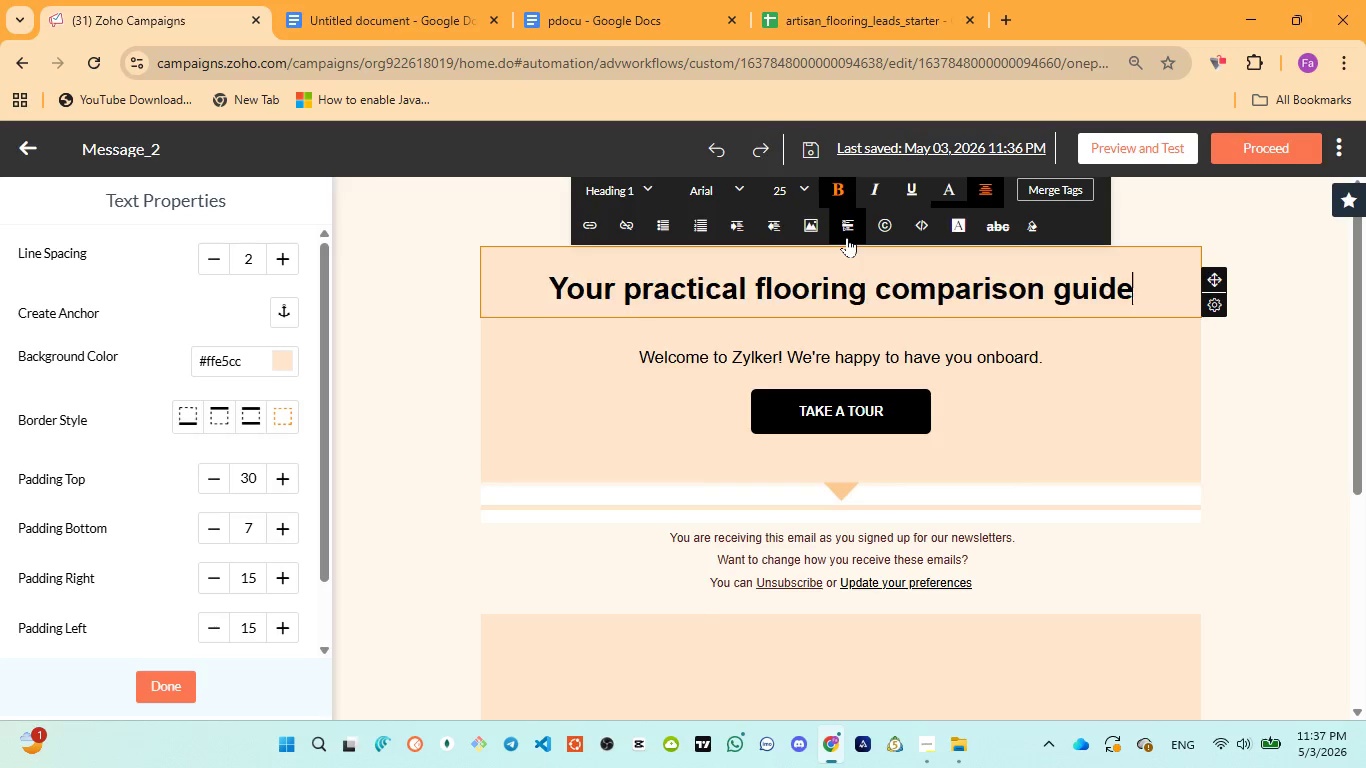 
key(Control+V)
 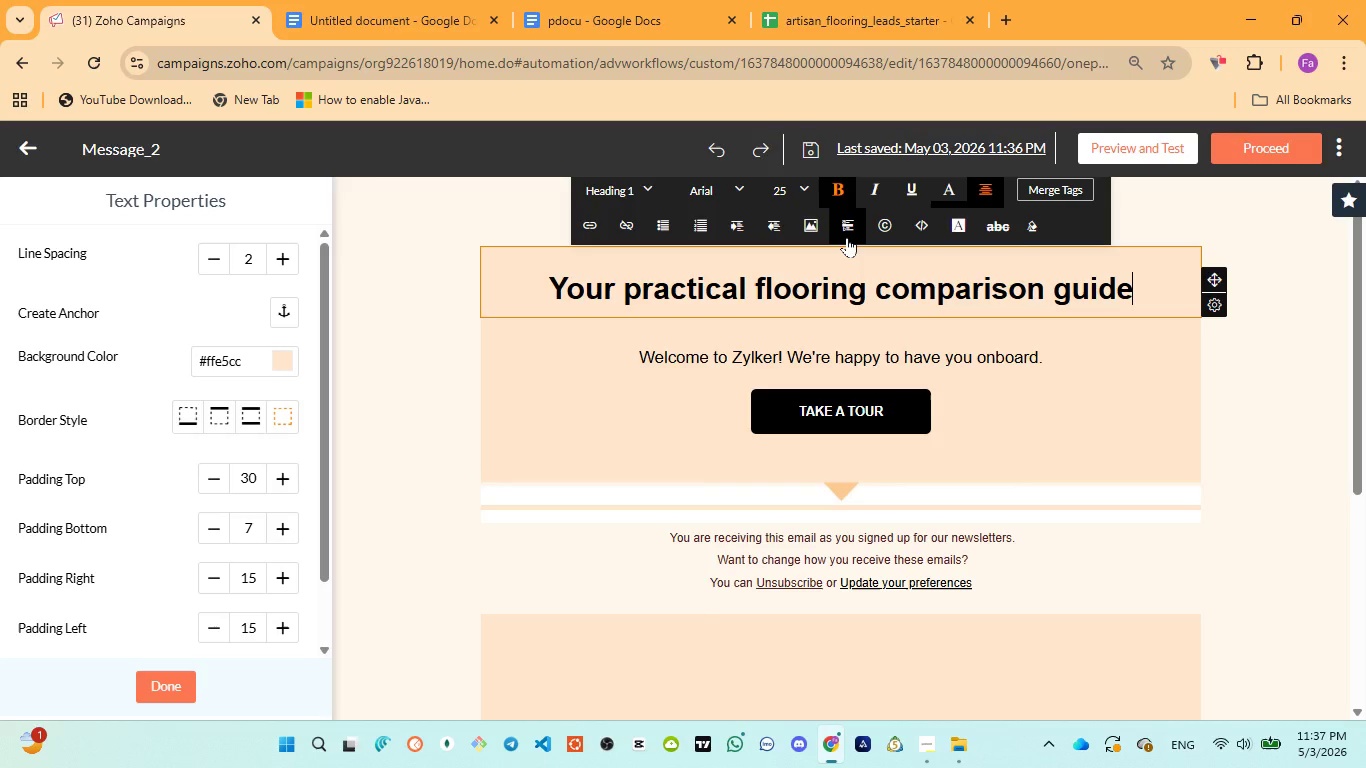 
key(Control+A)
 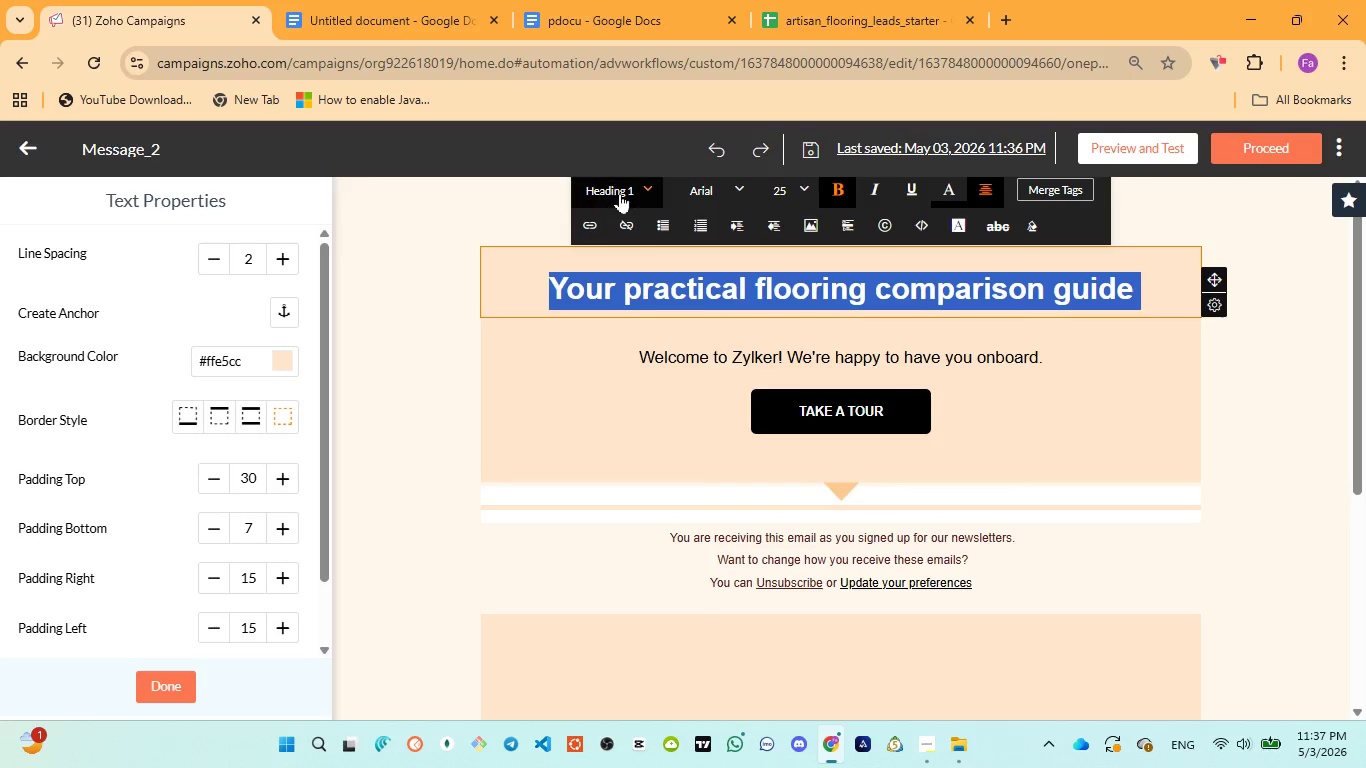 
left_click([626, 193])
 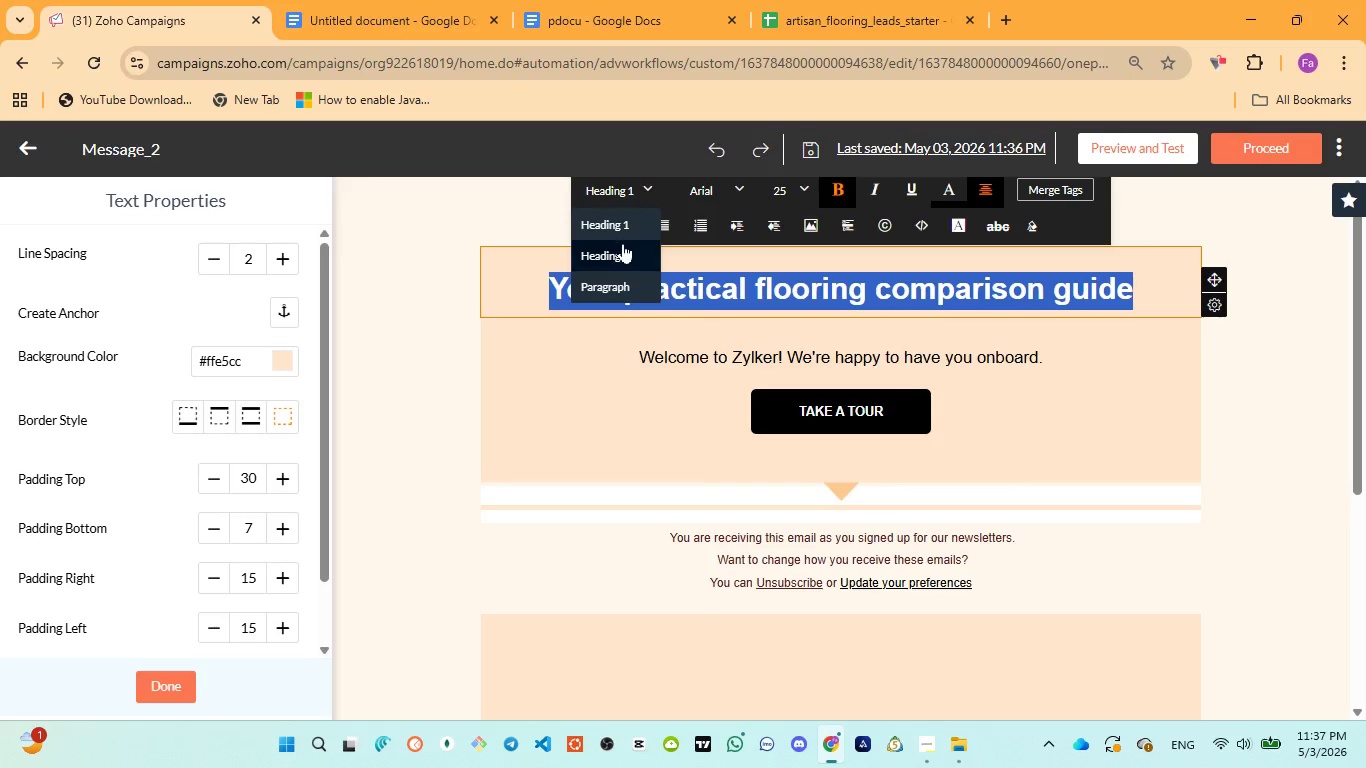 
left_click([623, 244])
 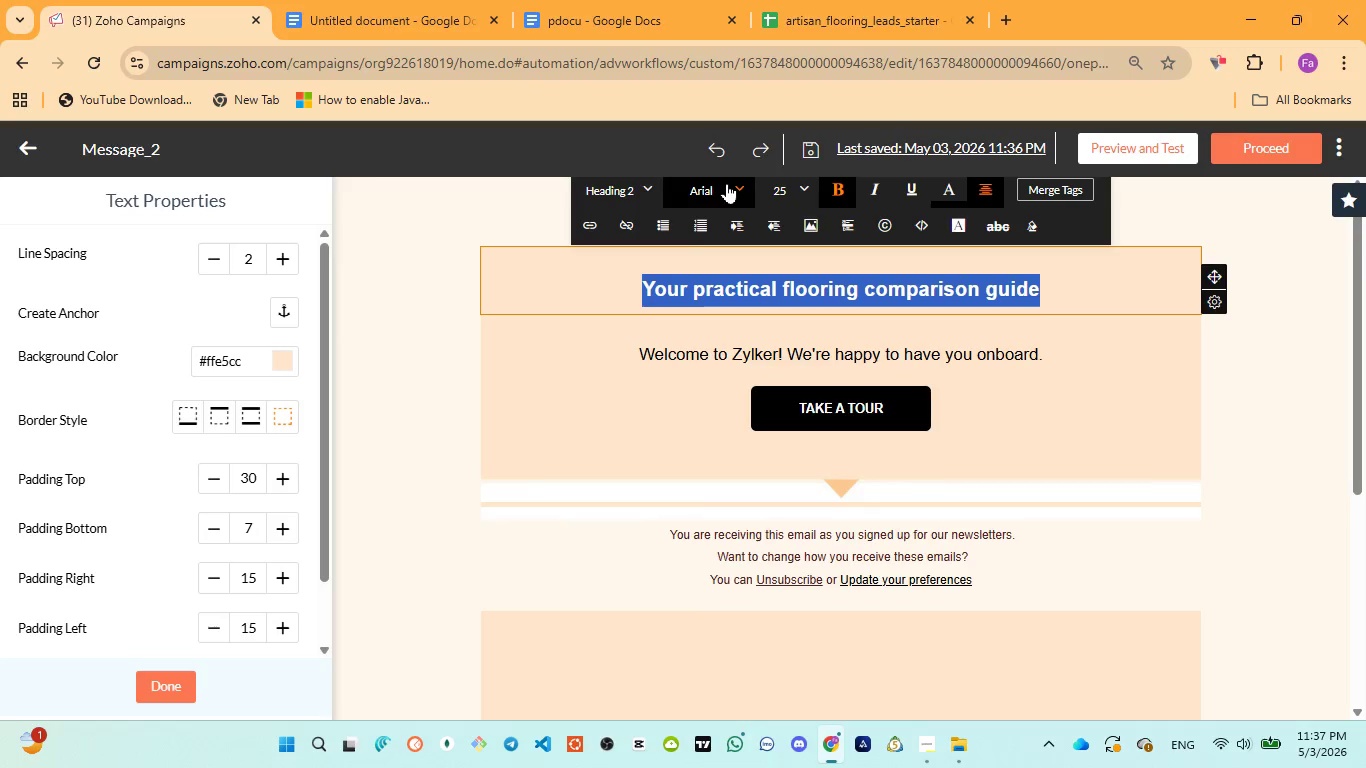 
left_click([727, 183])
 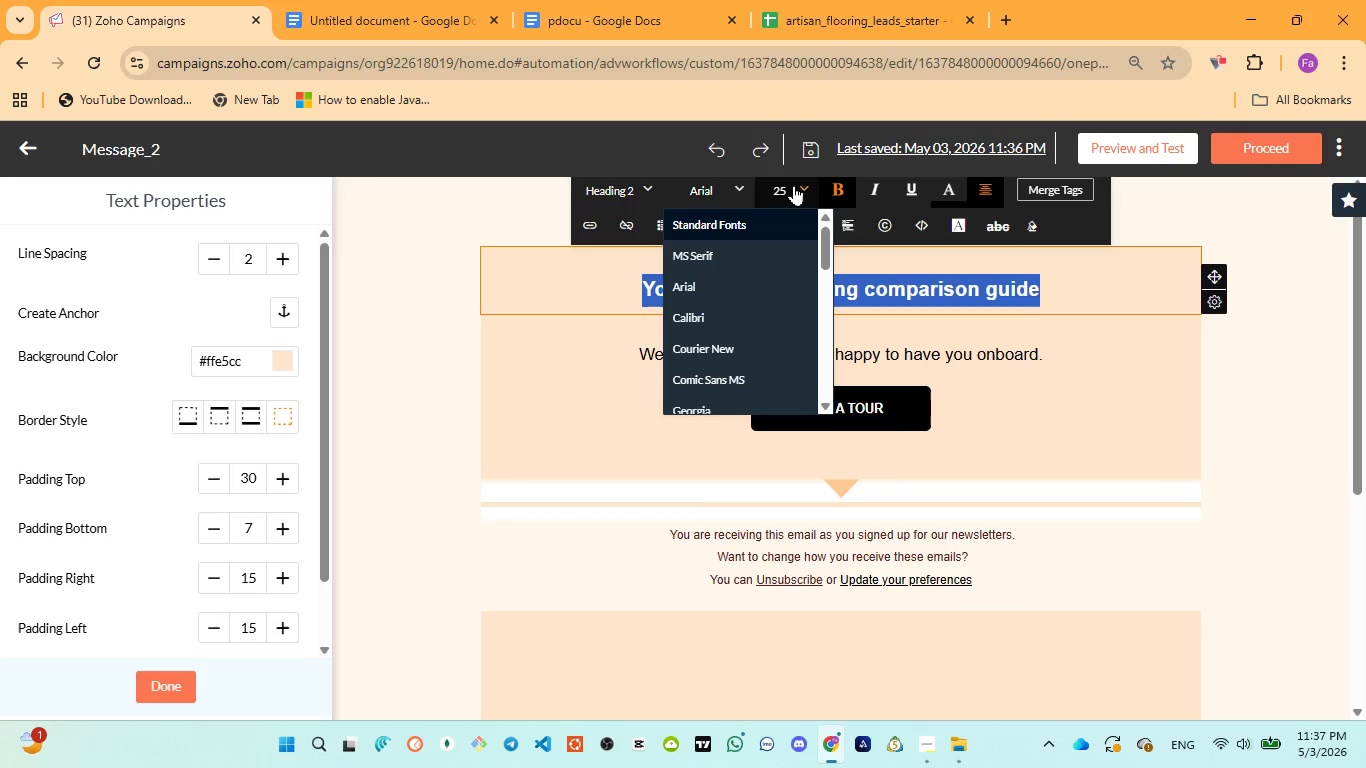 
left_click([794, 185])
 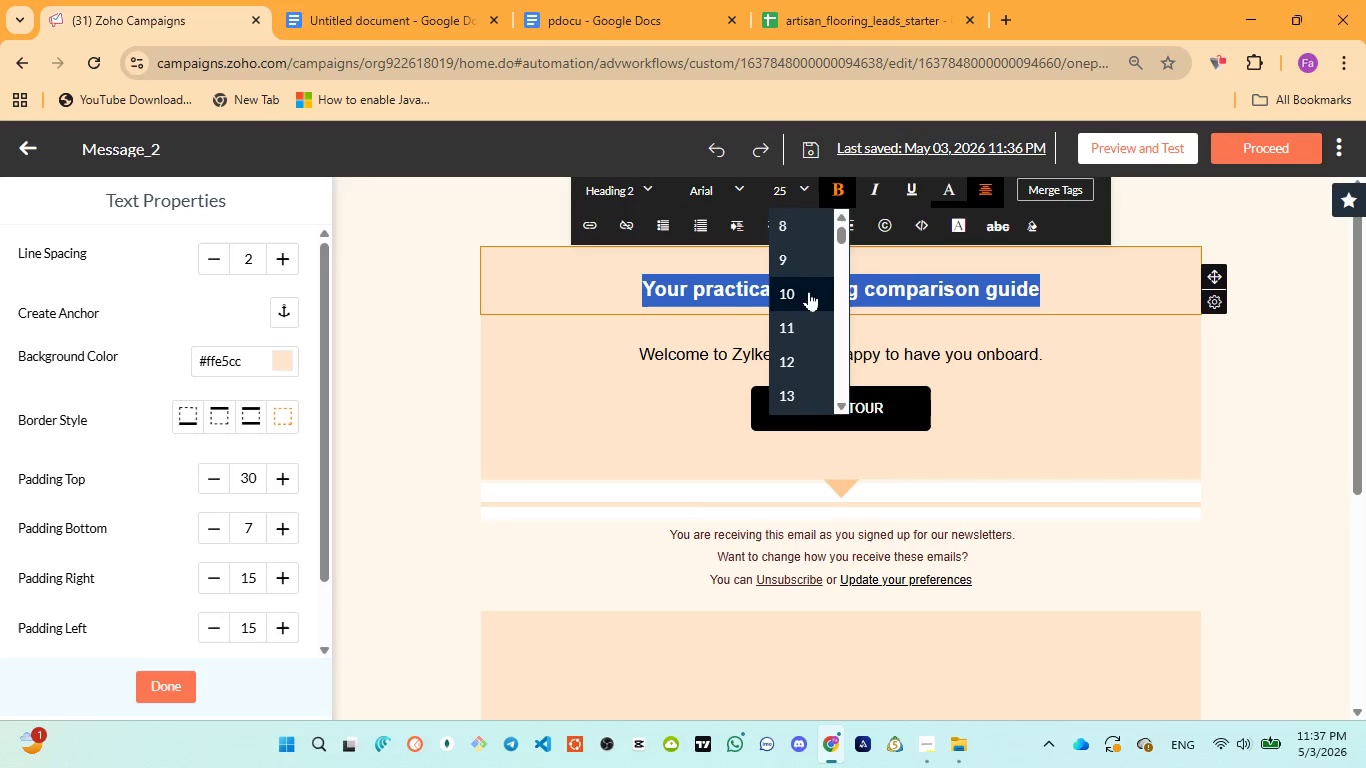 
scroll: coordinate [809, 307], scroll_direction: down, amount: 2.0
 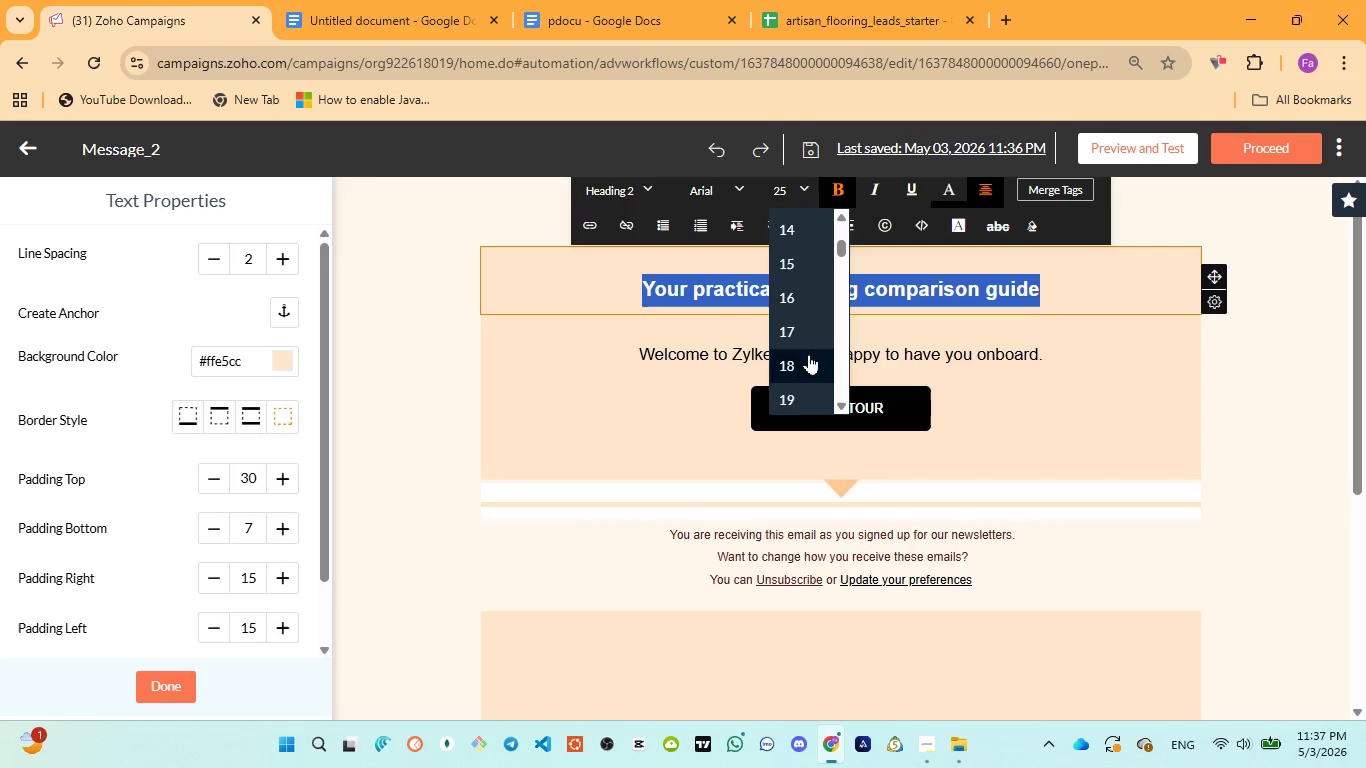 
left_click([809, 355])
 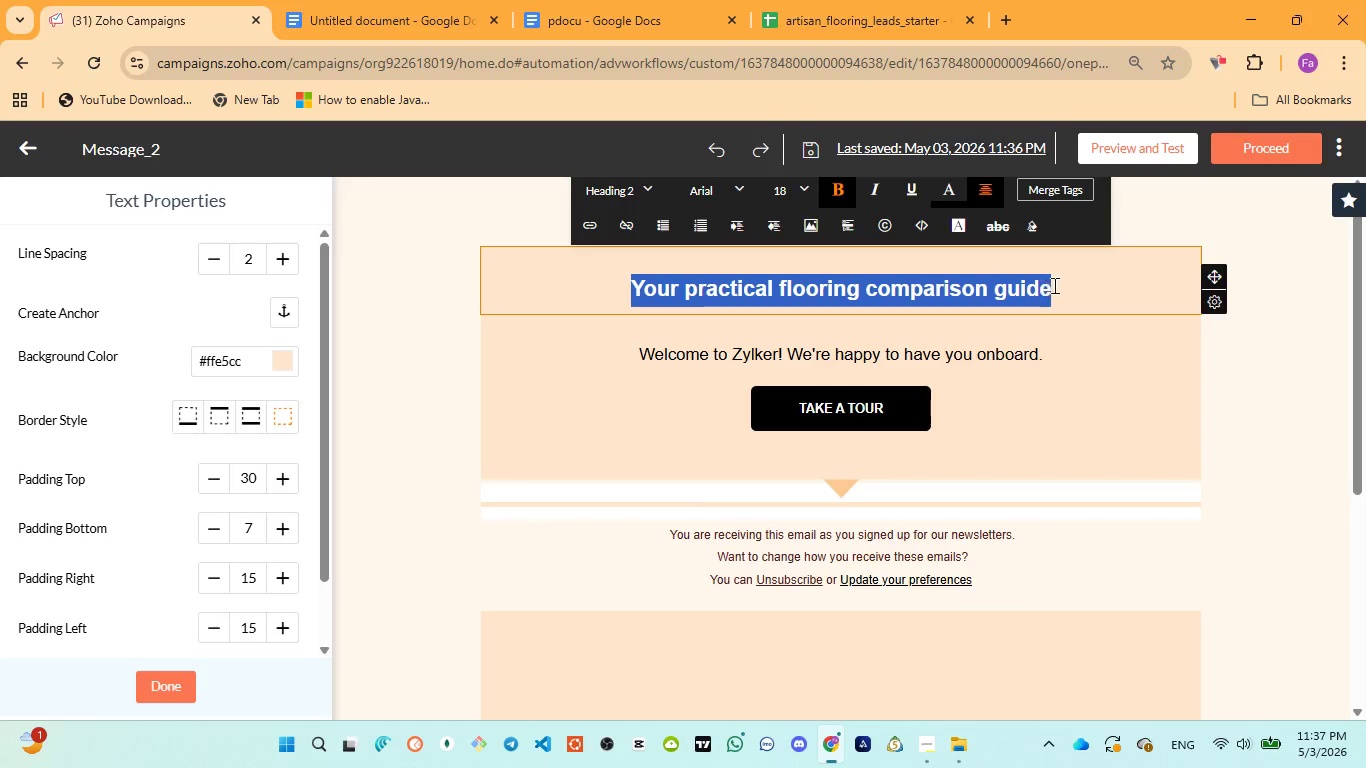 
left_click([1055, 284])
 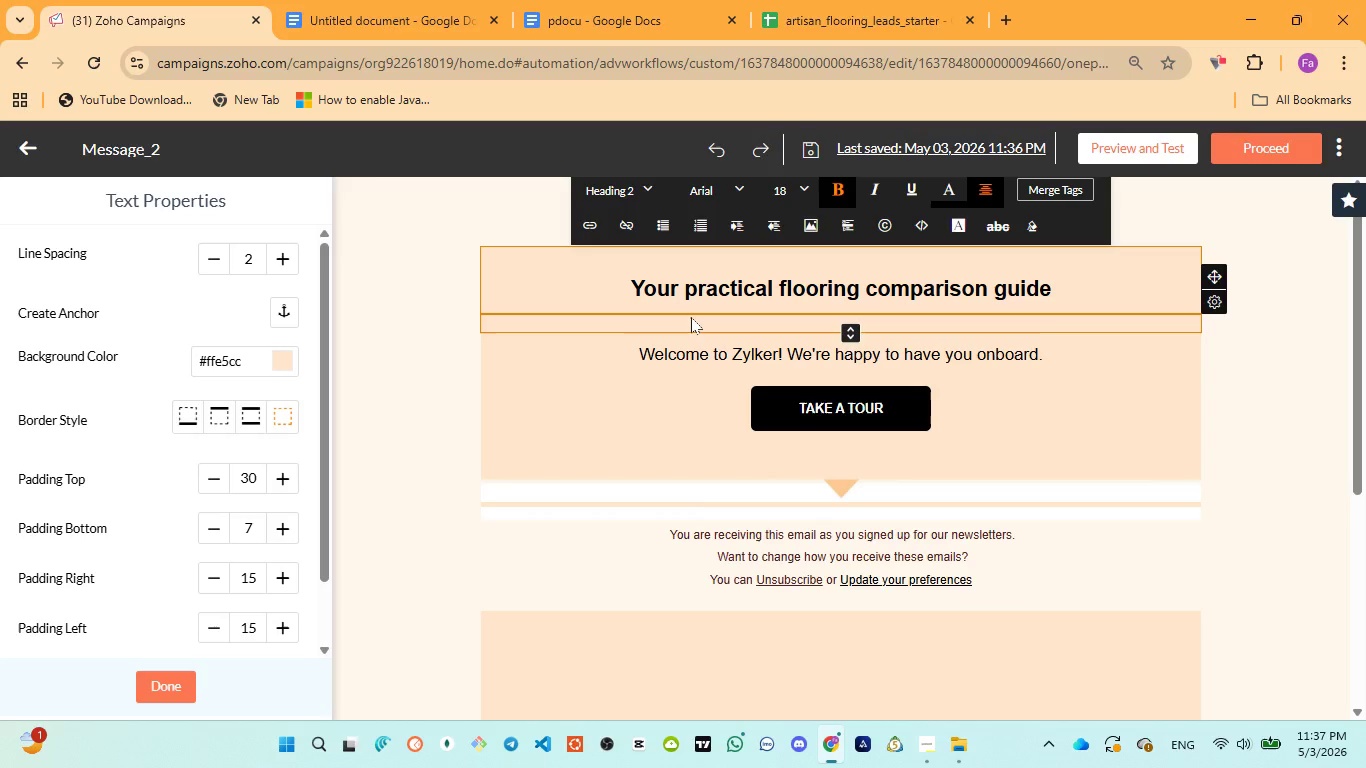 
wait(5.33)
 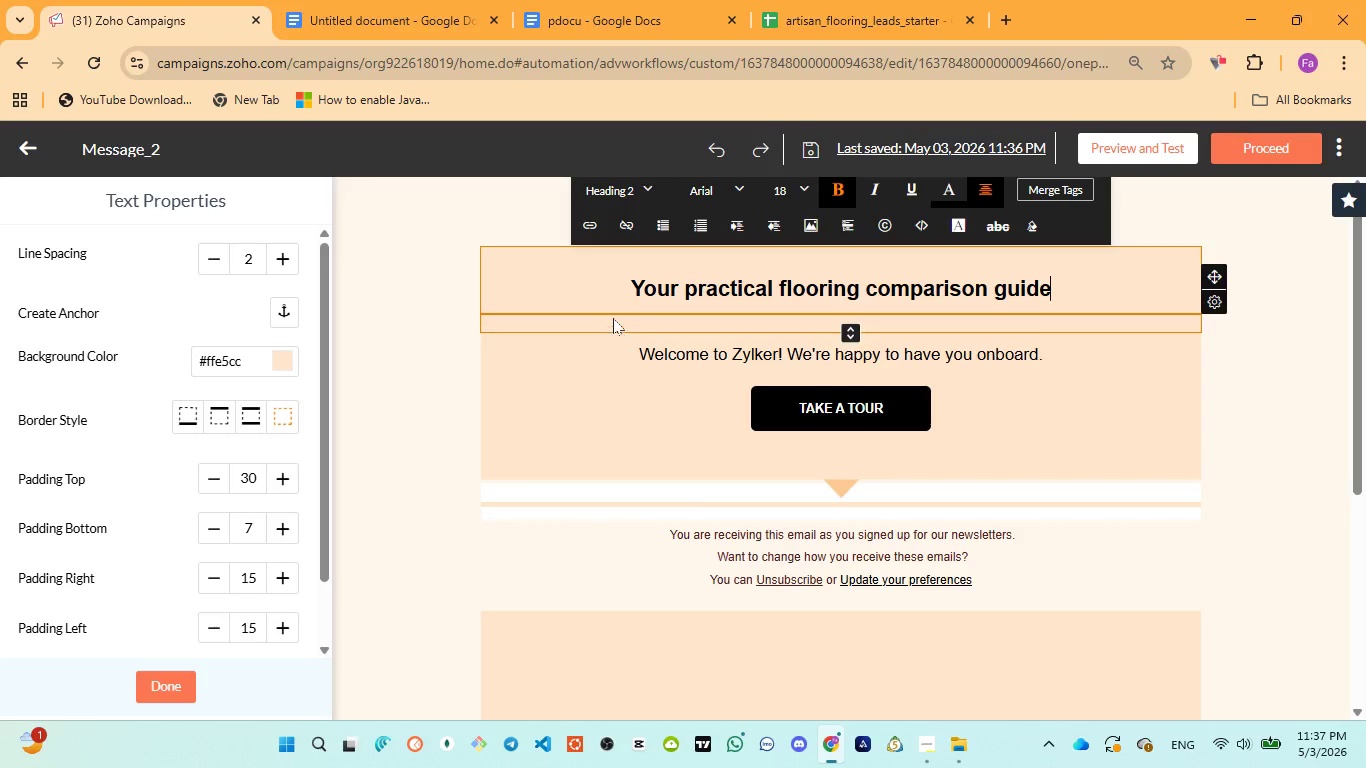 
left_click([662, 366])
 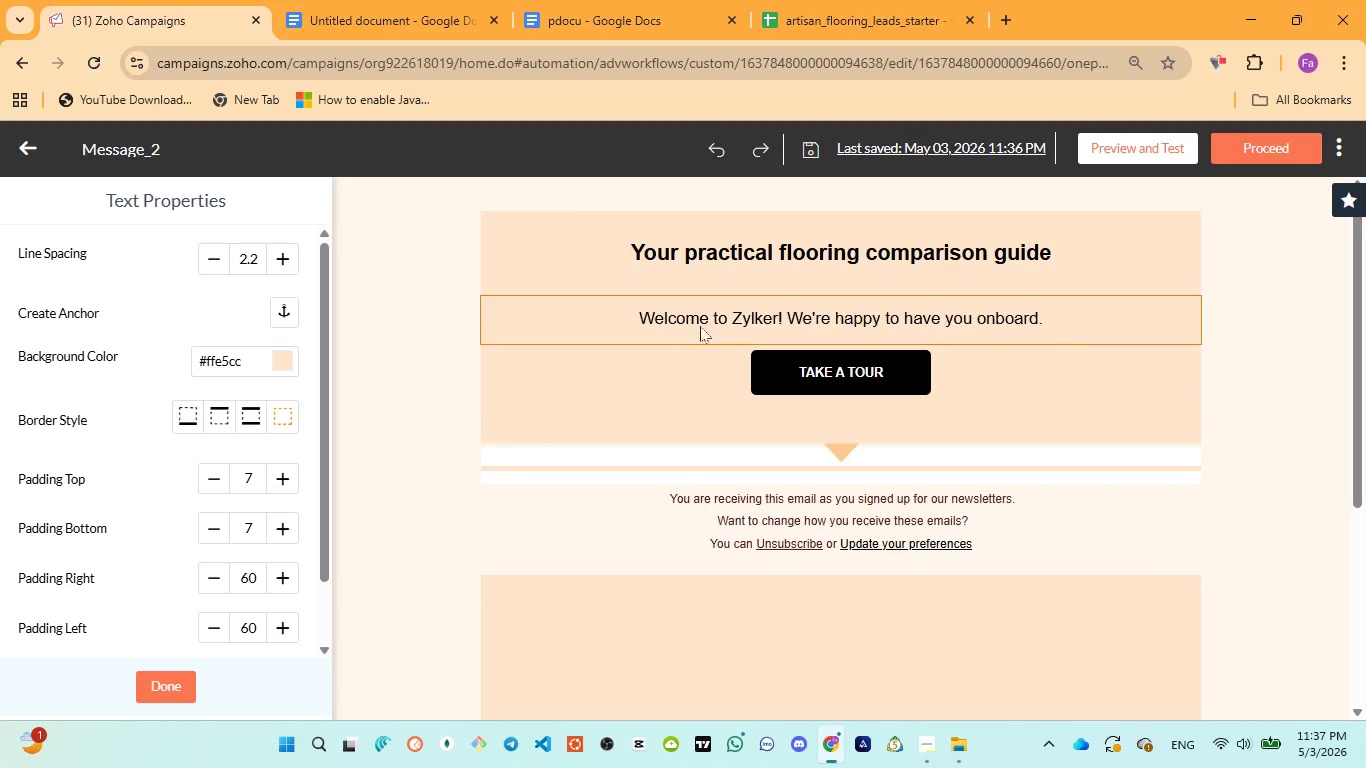 
left_click([702, 323])
 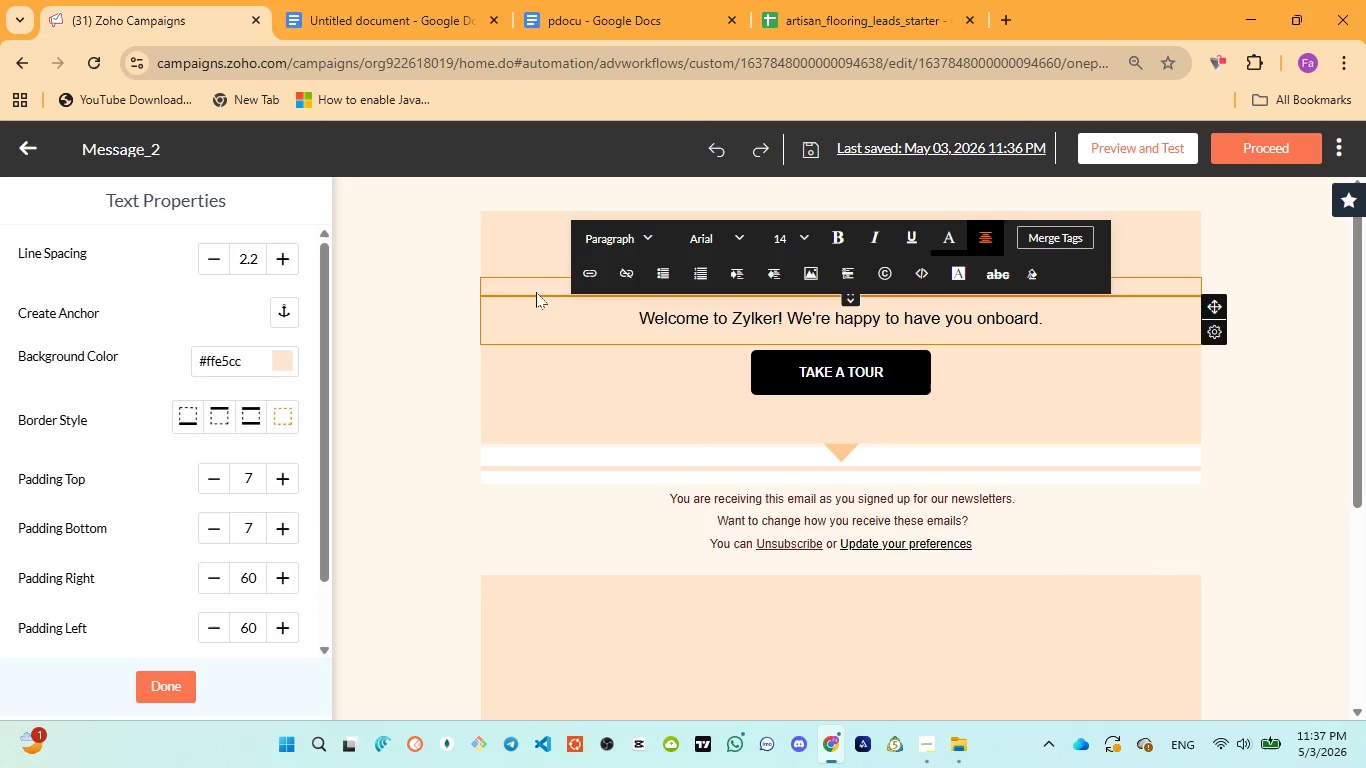 
left_click([542, 282])
 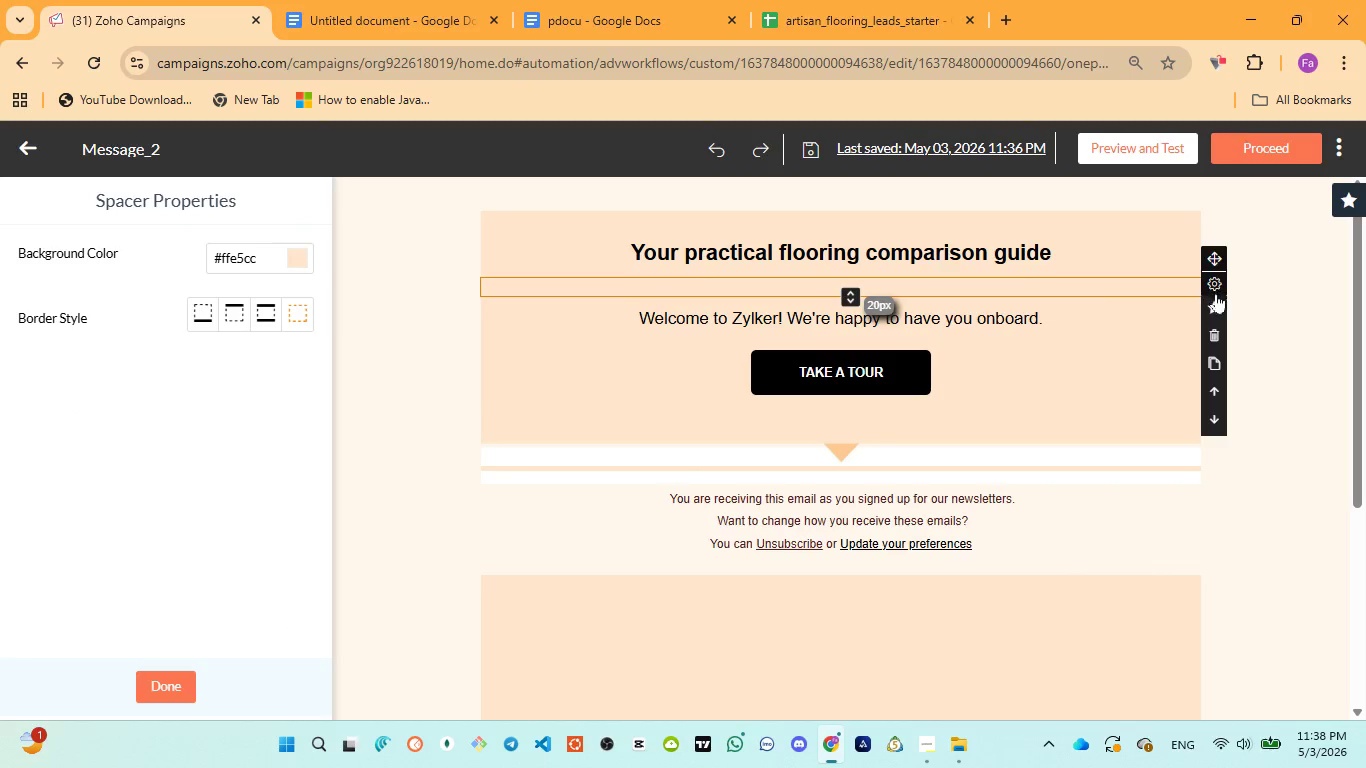 
left_click([1219, 332])
 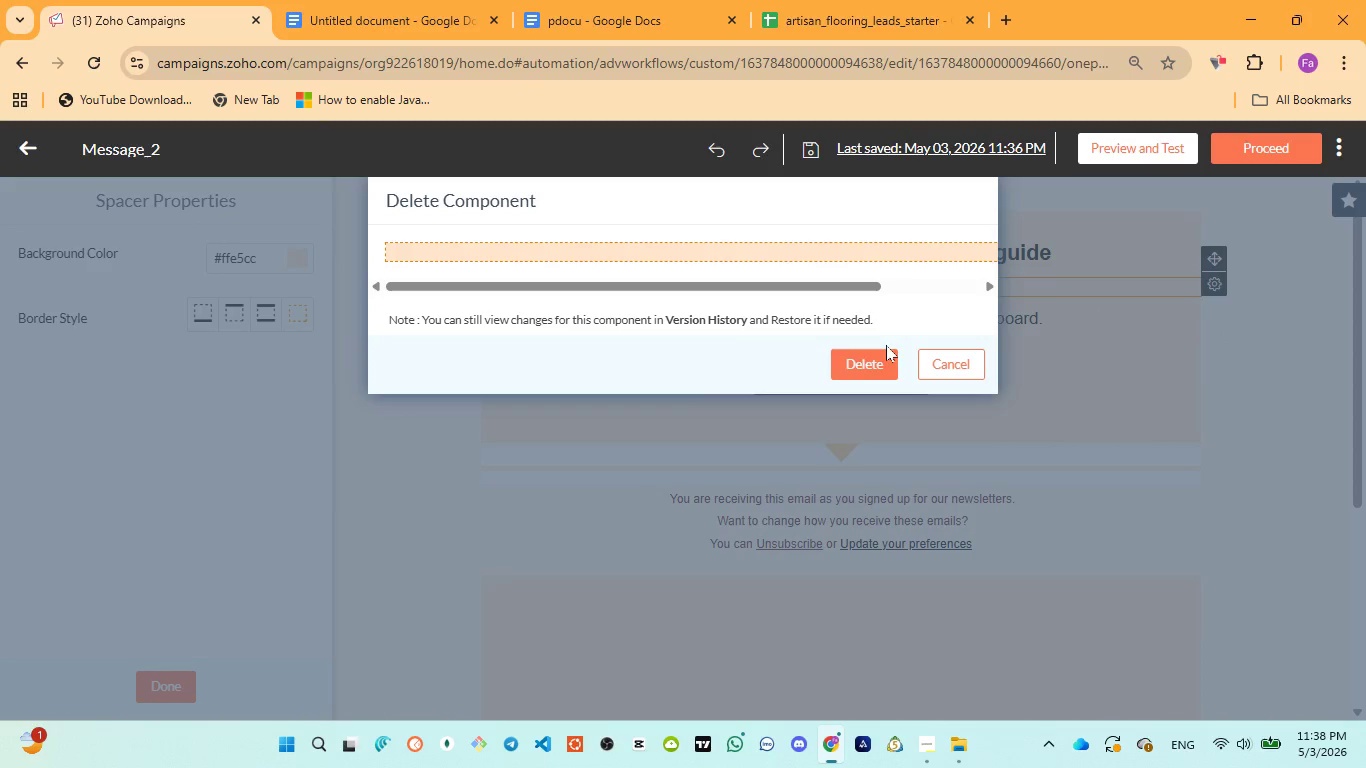 
left_click([884, 365])
 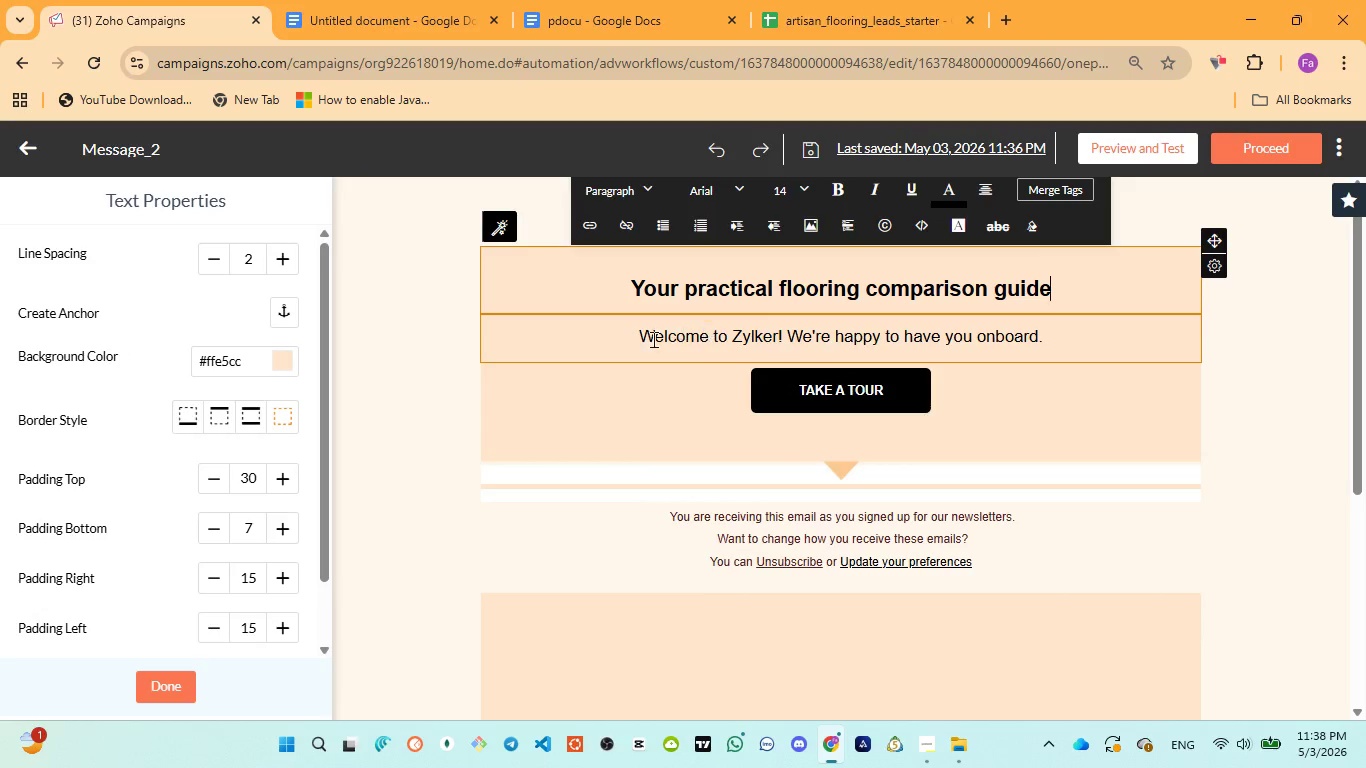 
left_click([642, 341])
 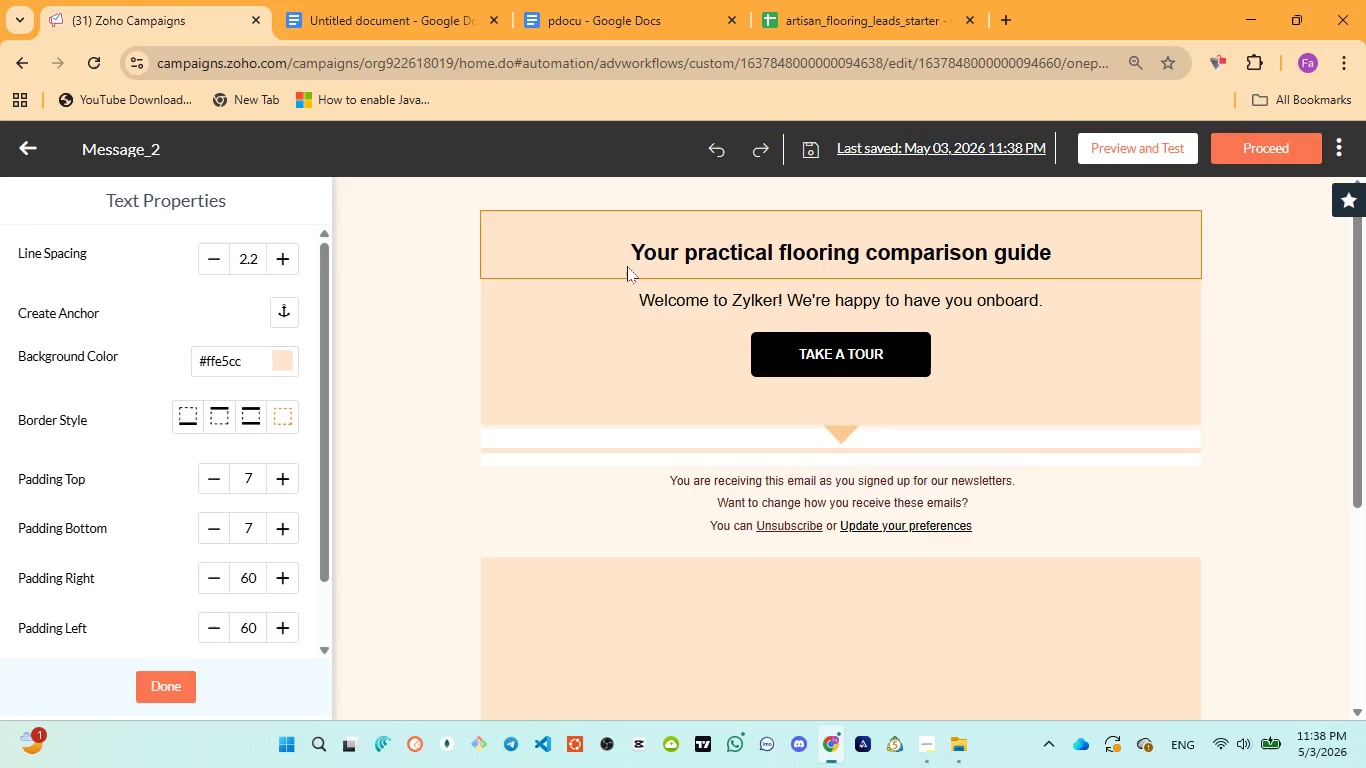 
left_click([641, 289])
 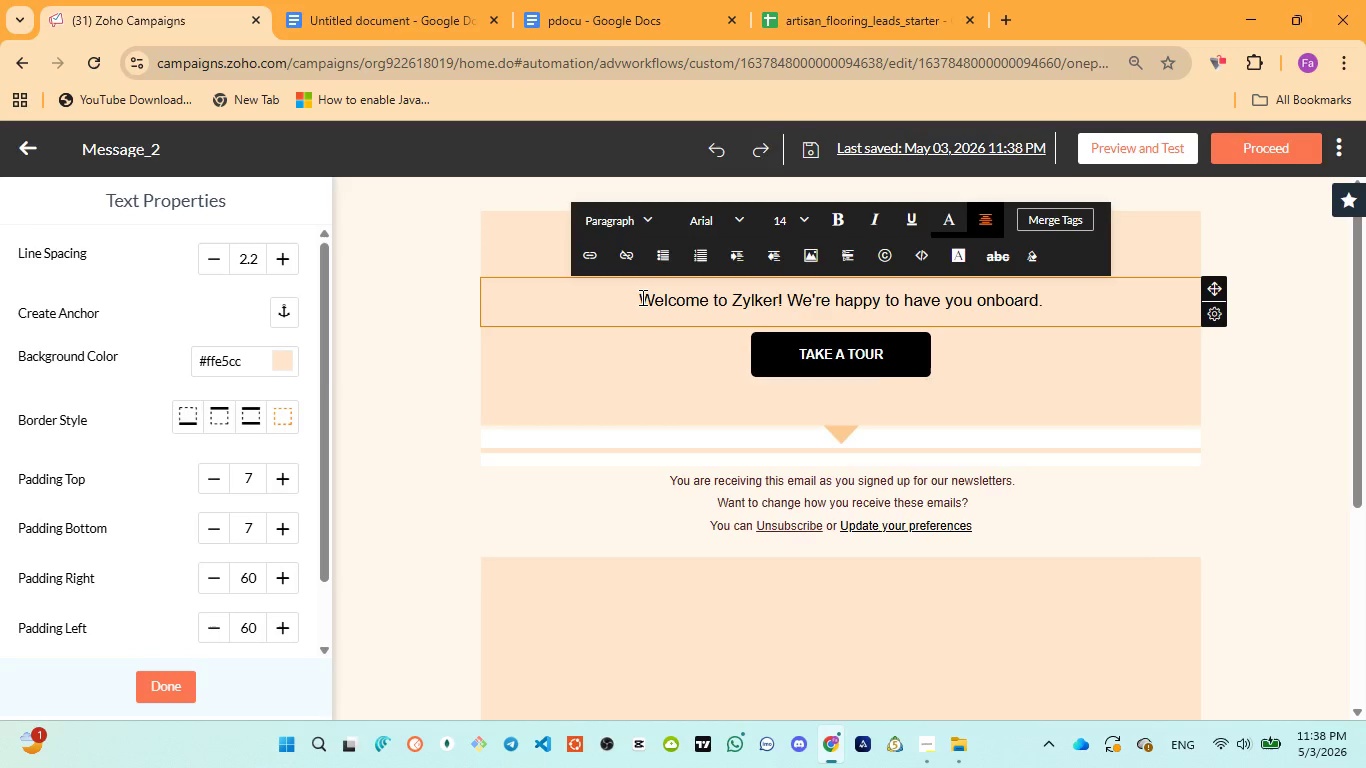 
key(Enter)
 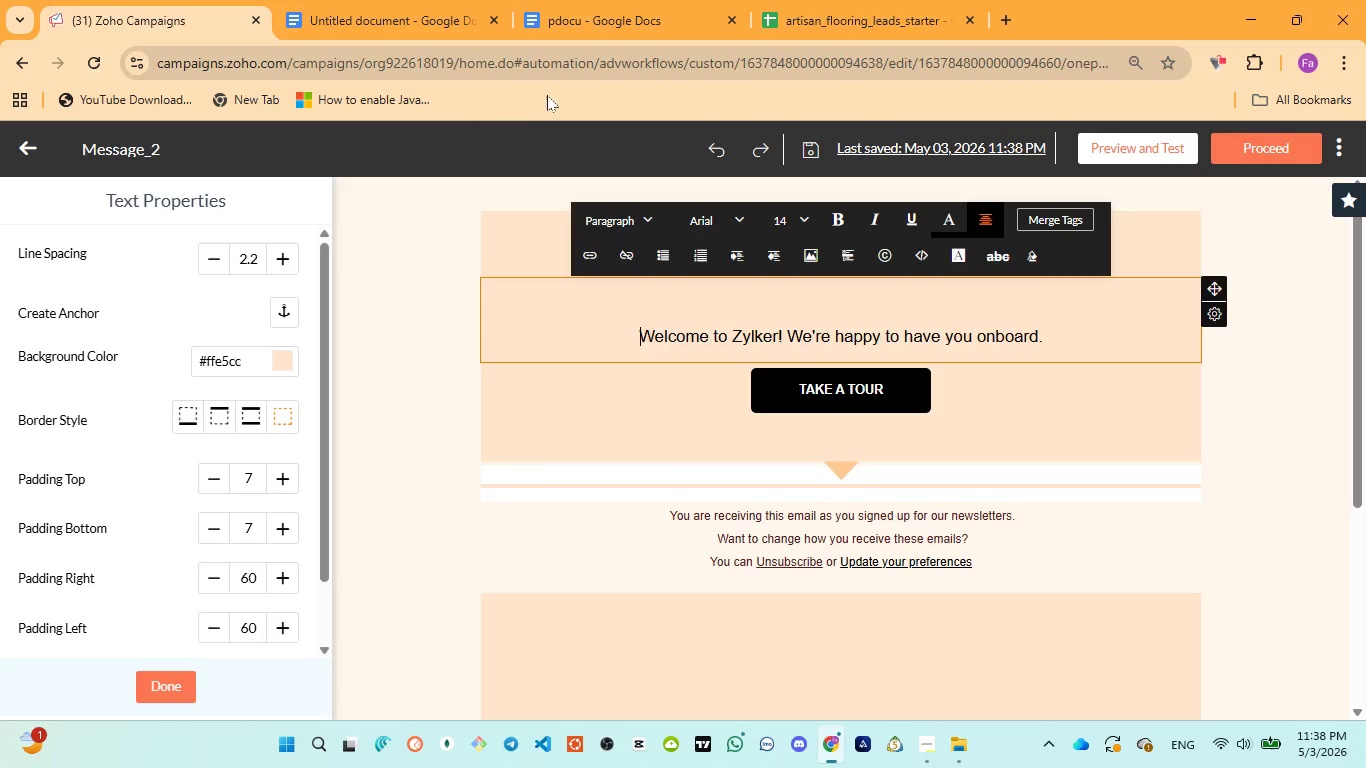 
left_click([433, 321])
 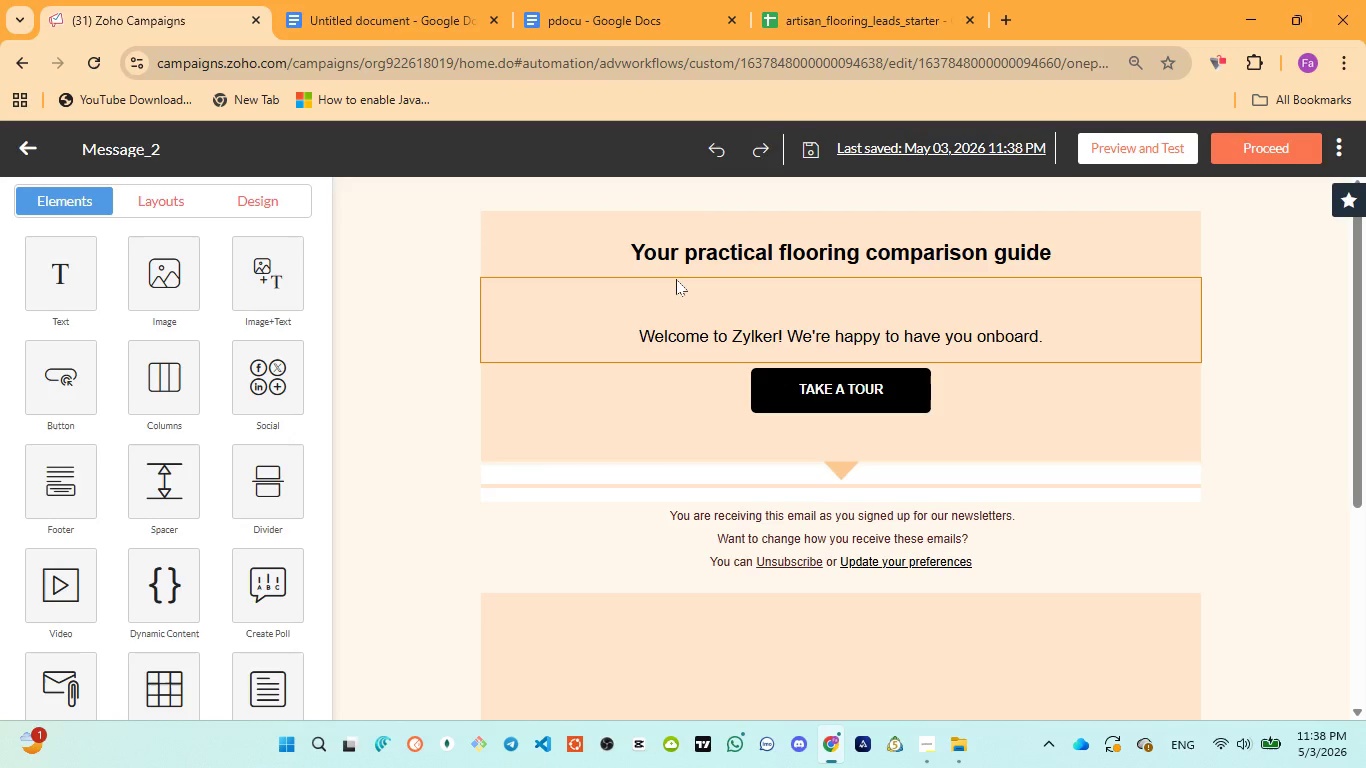 
left_click([677, 302])
 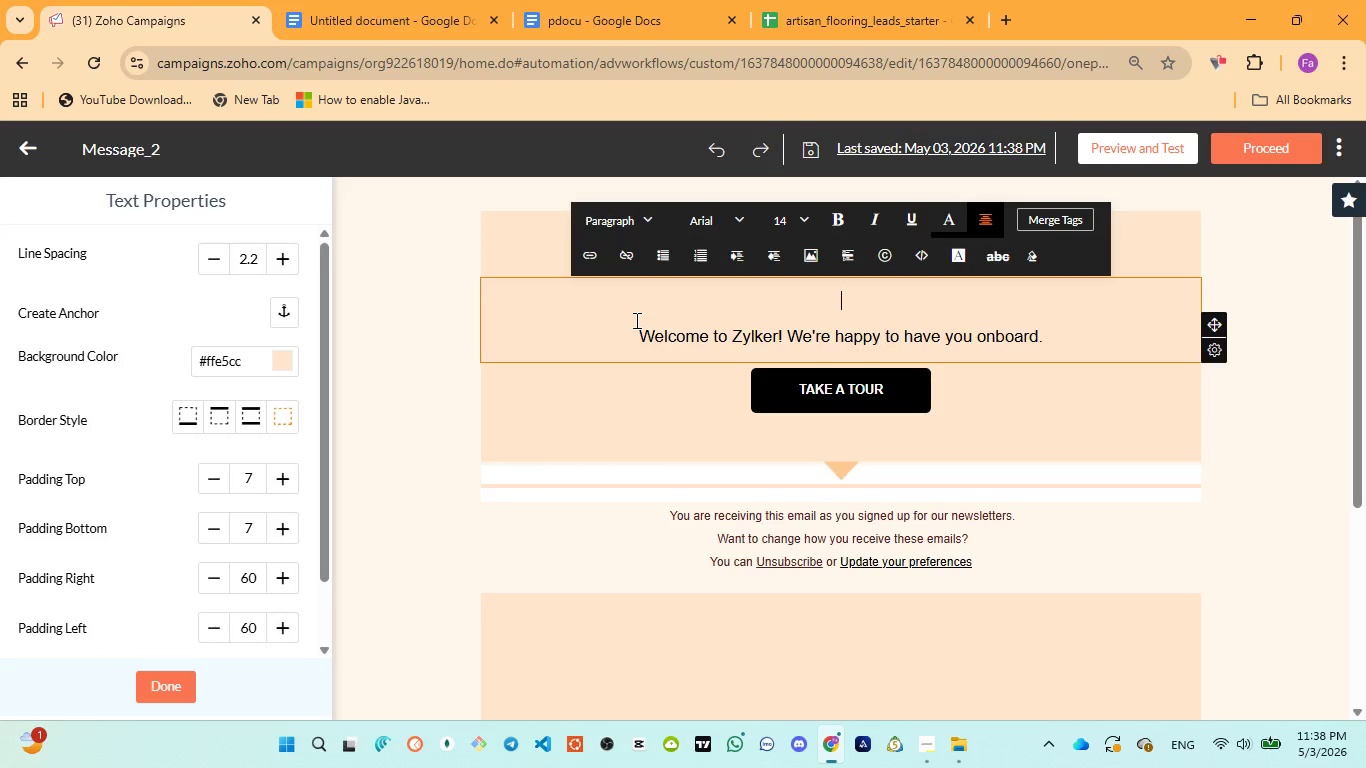 
key(Backspace)
 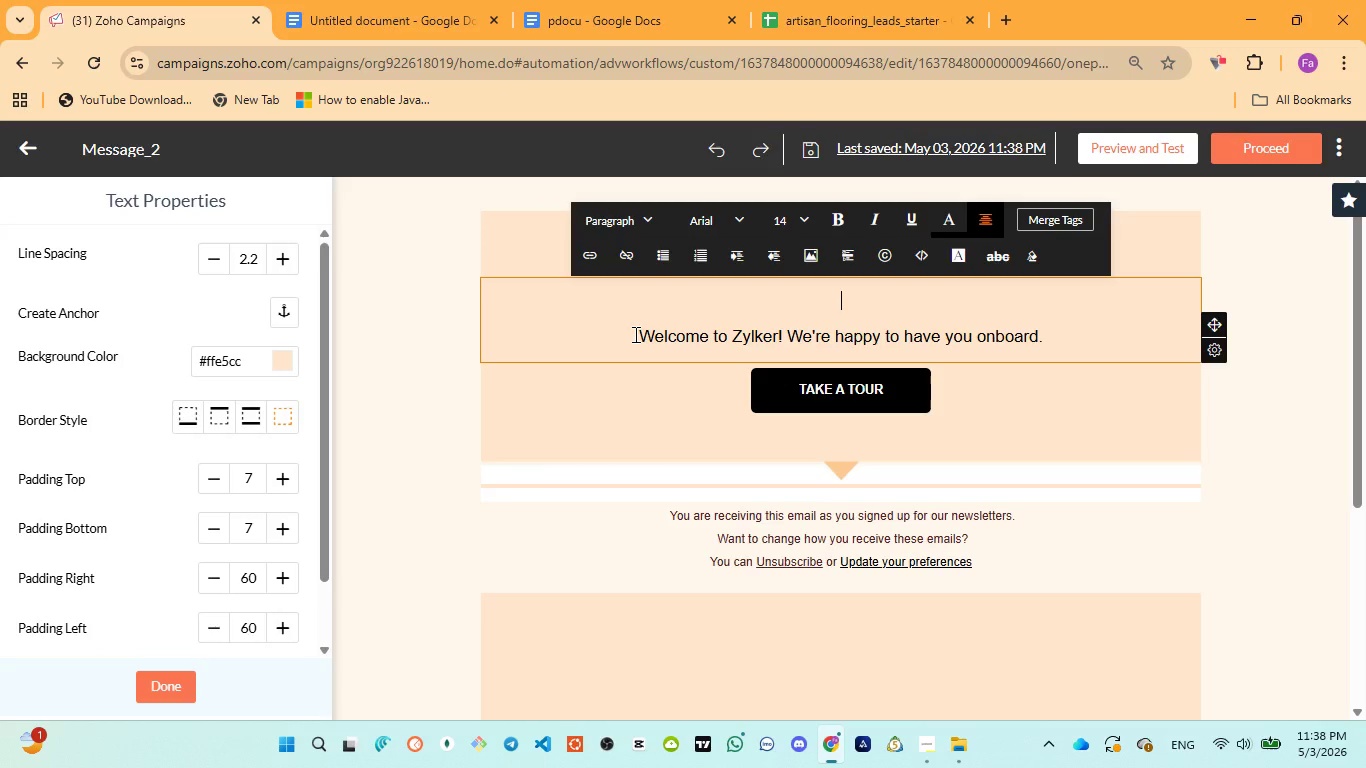 
left_click([637, 334])
 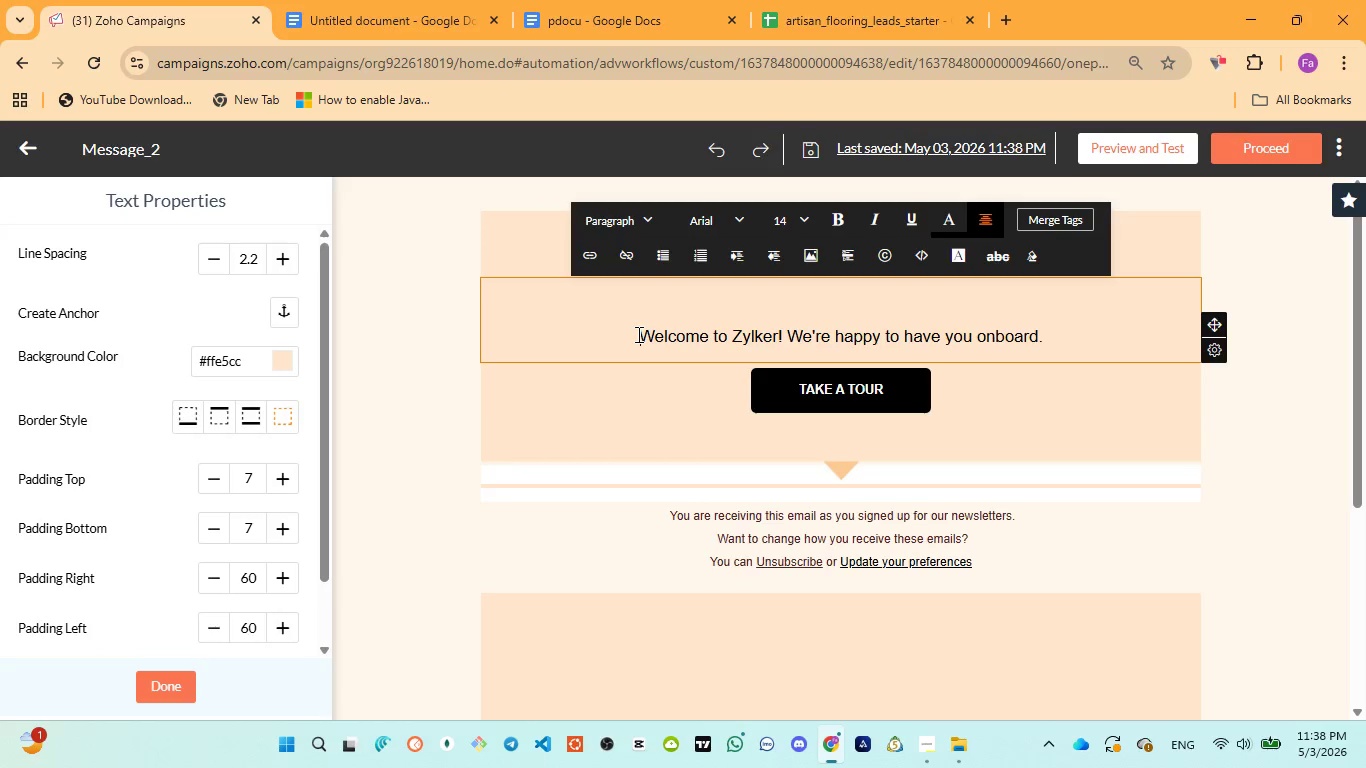 
key(Backspace)
 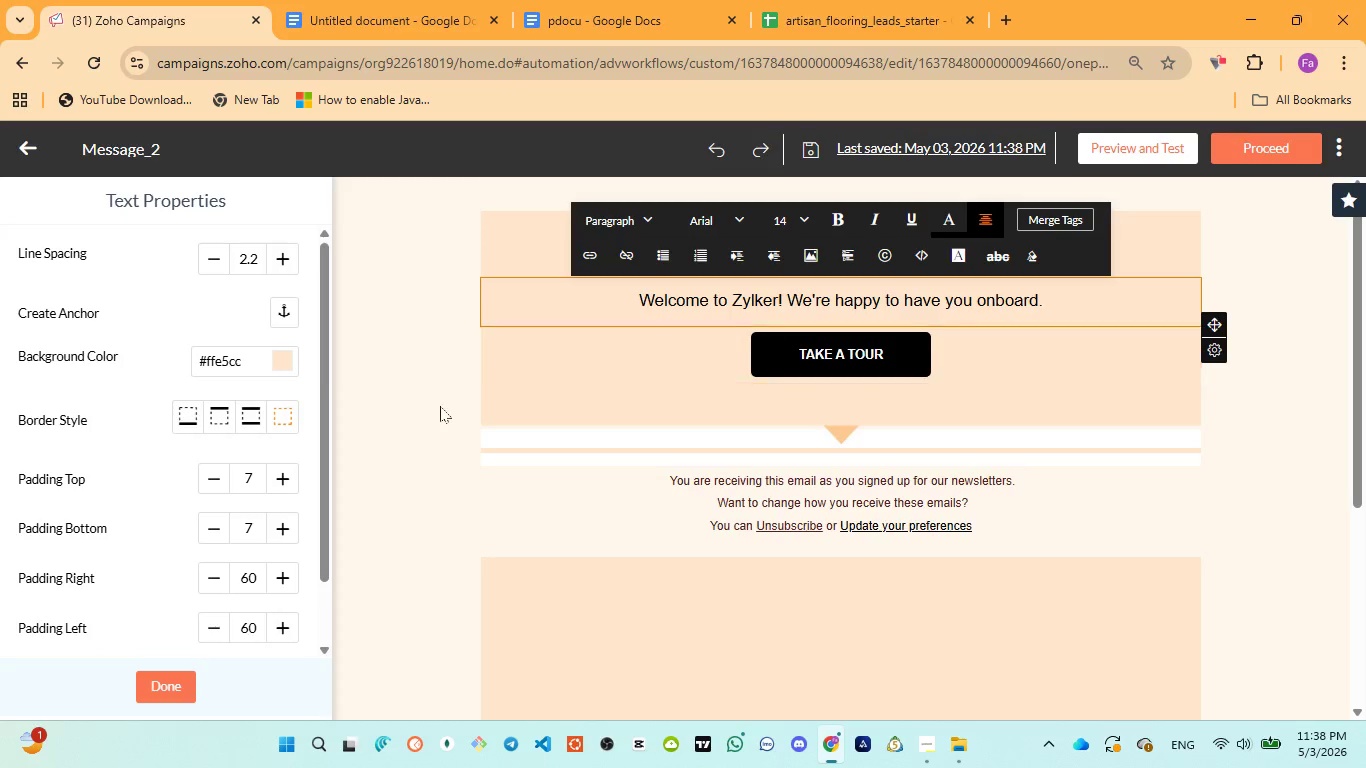 
left_click([437, 407])
 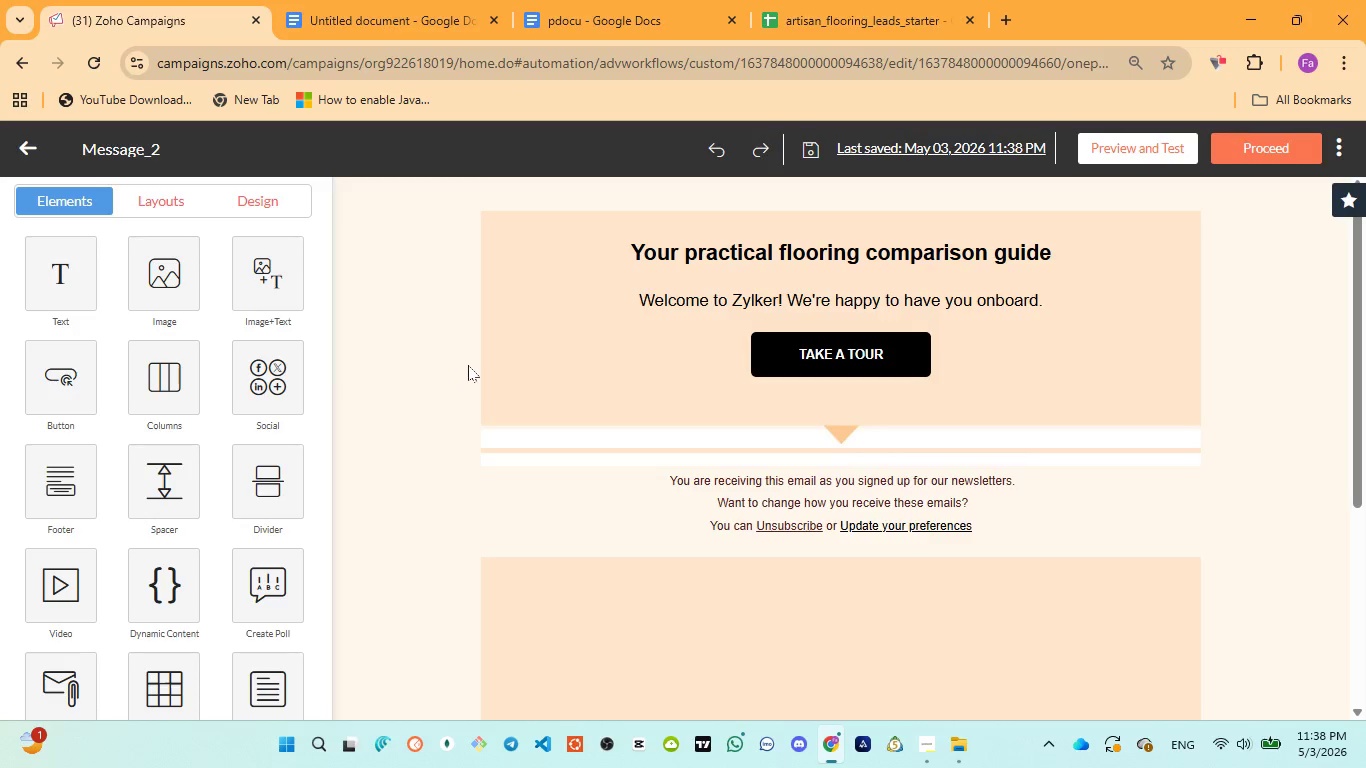 
left_click([619, 243])
 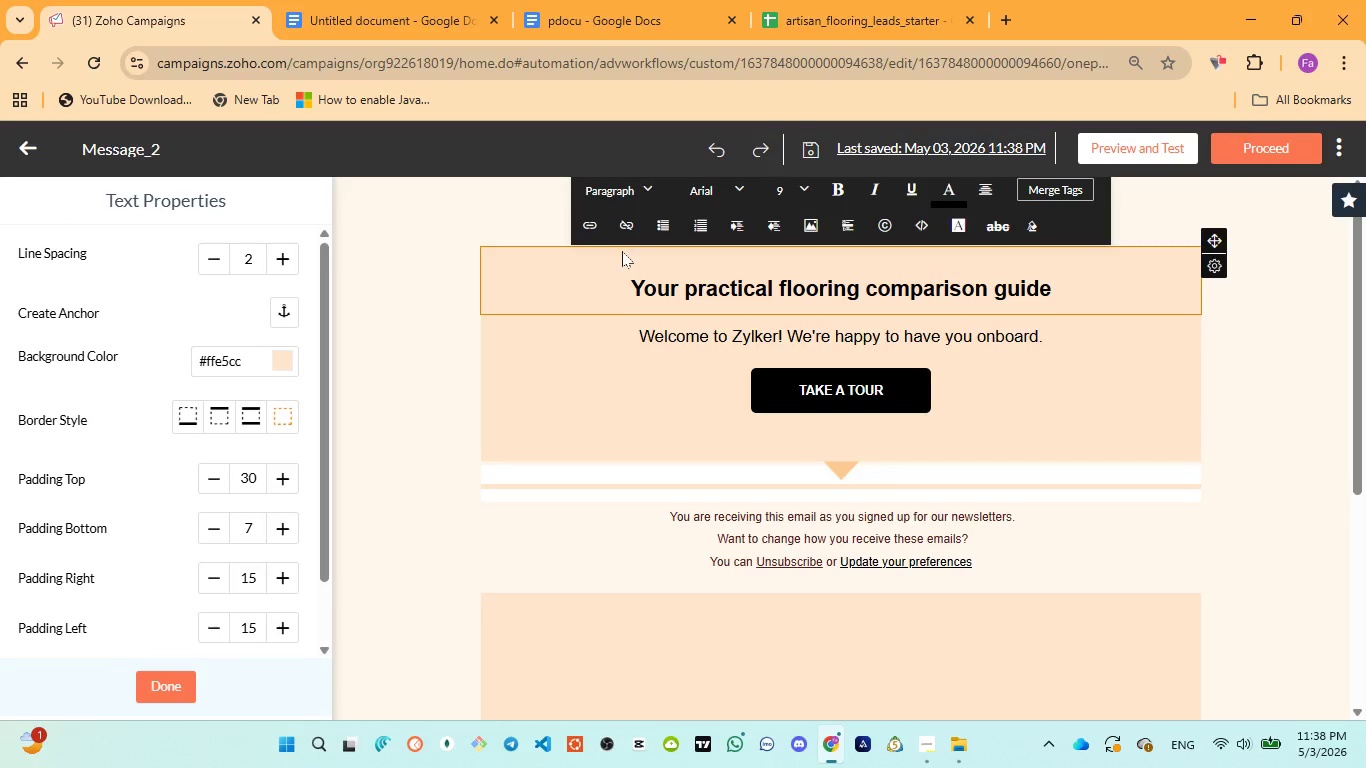 
key(Backspace)
 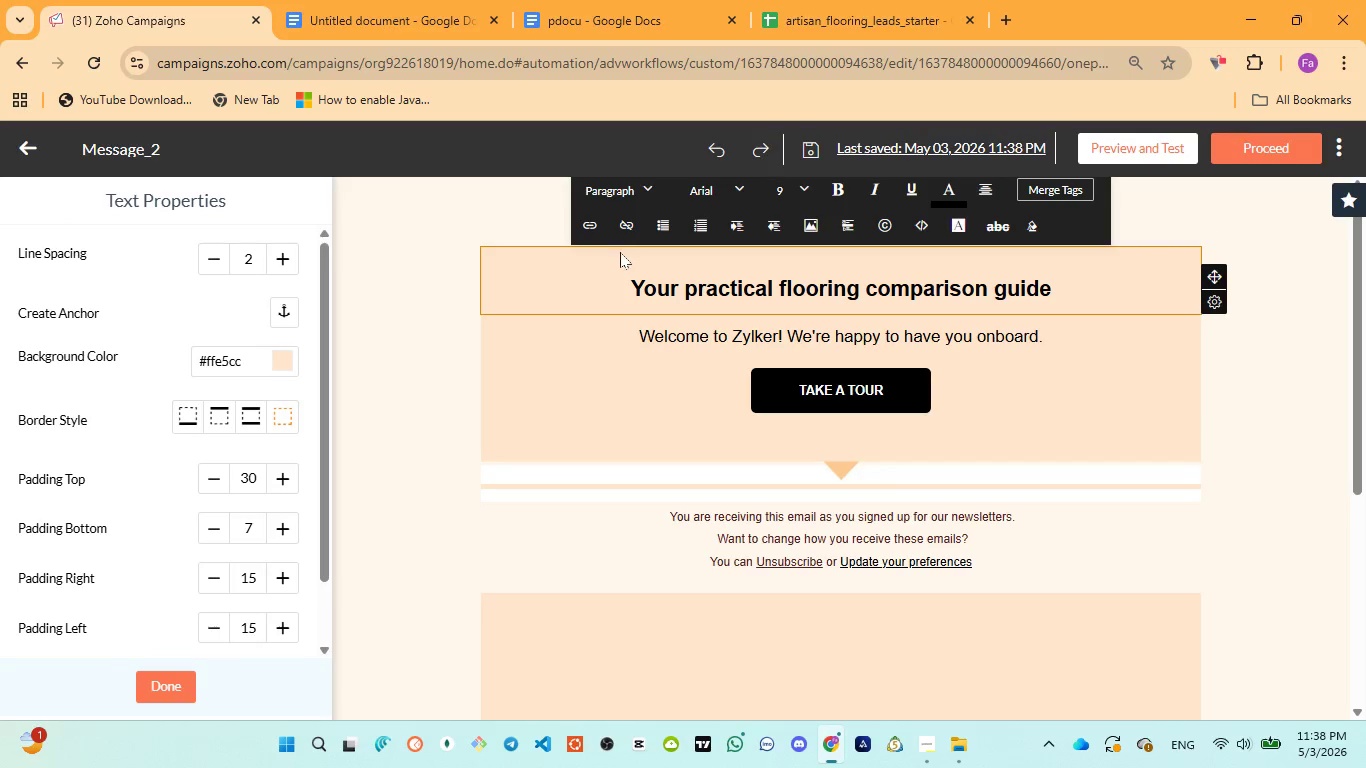 
key(Backspace)
 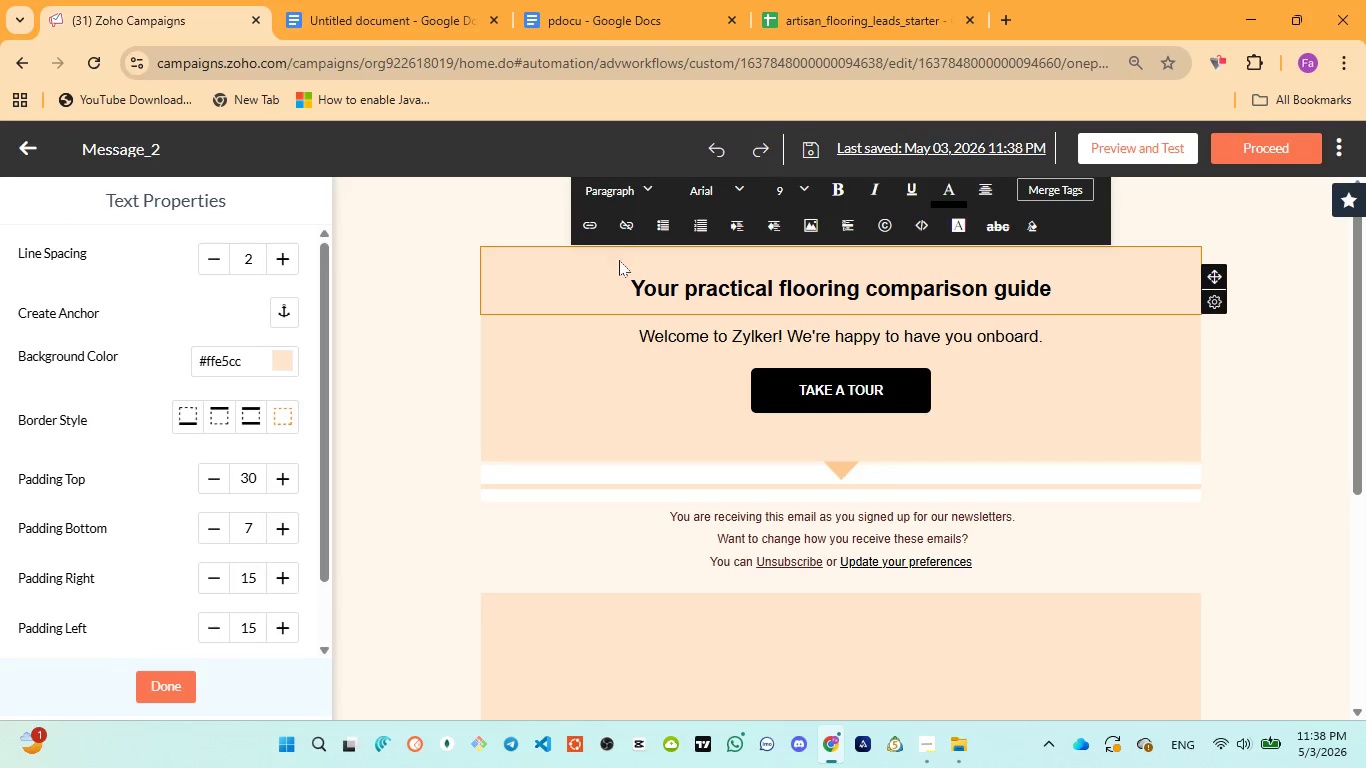 
key(Backspace)
 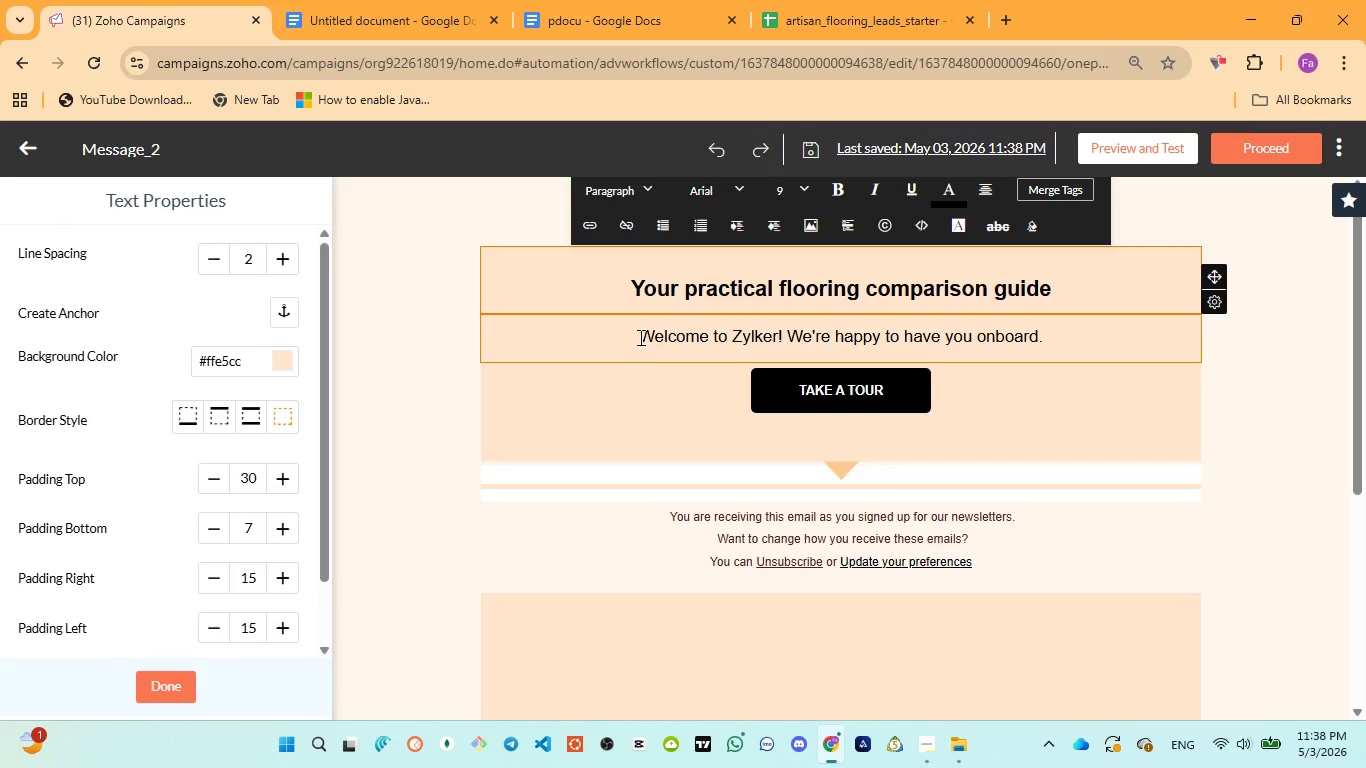 
left_click([639, 337])
 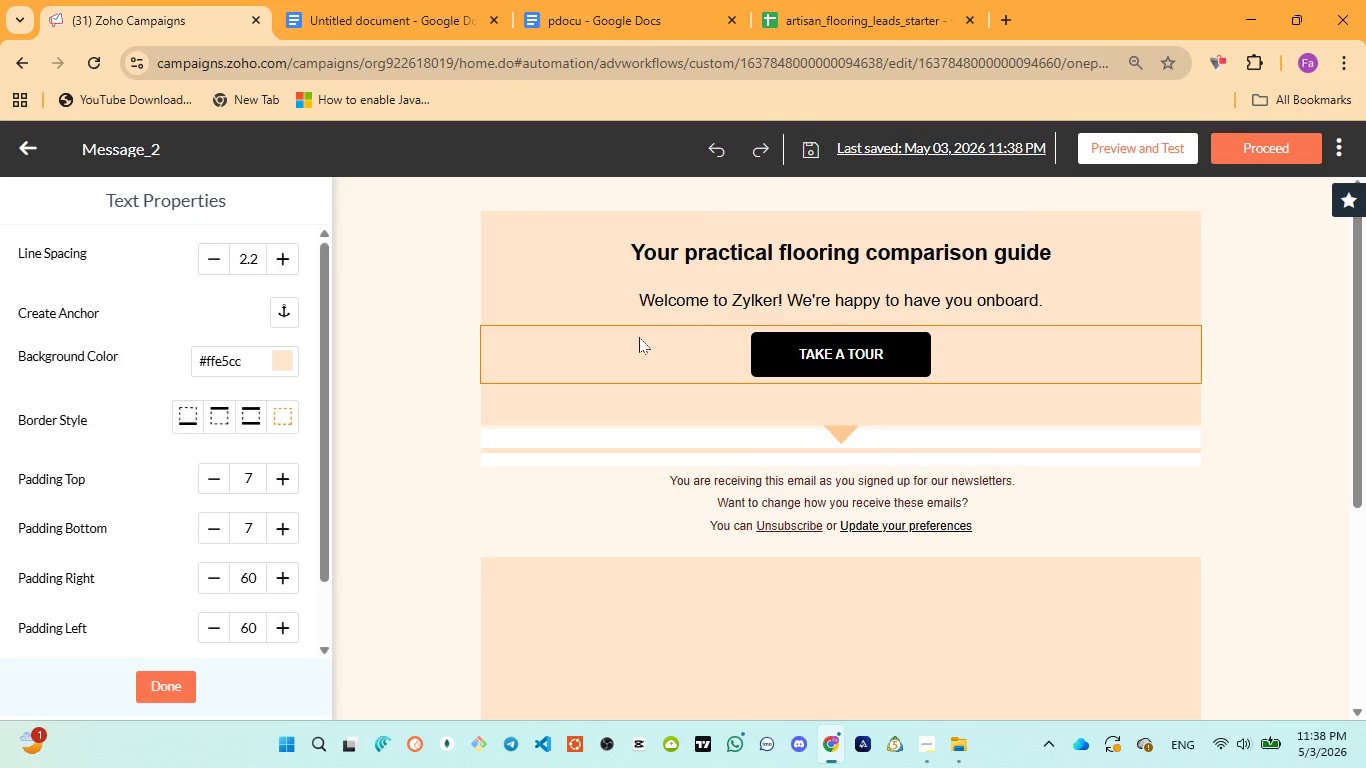 
key(Enter)
 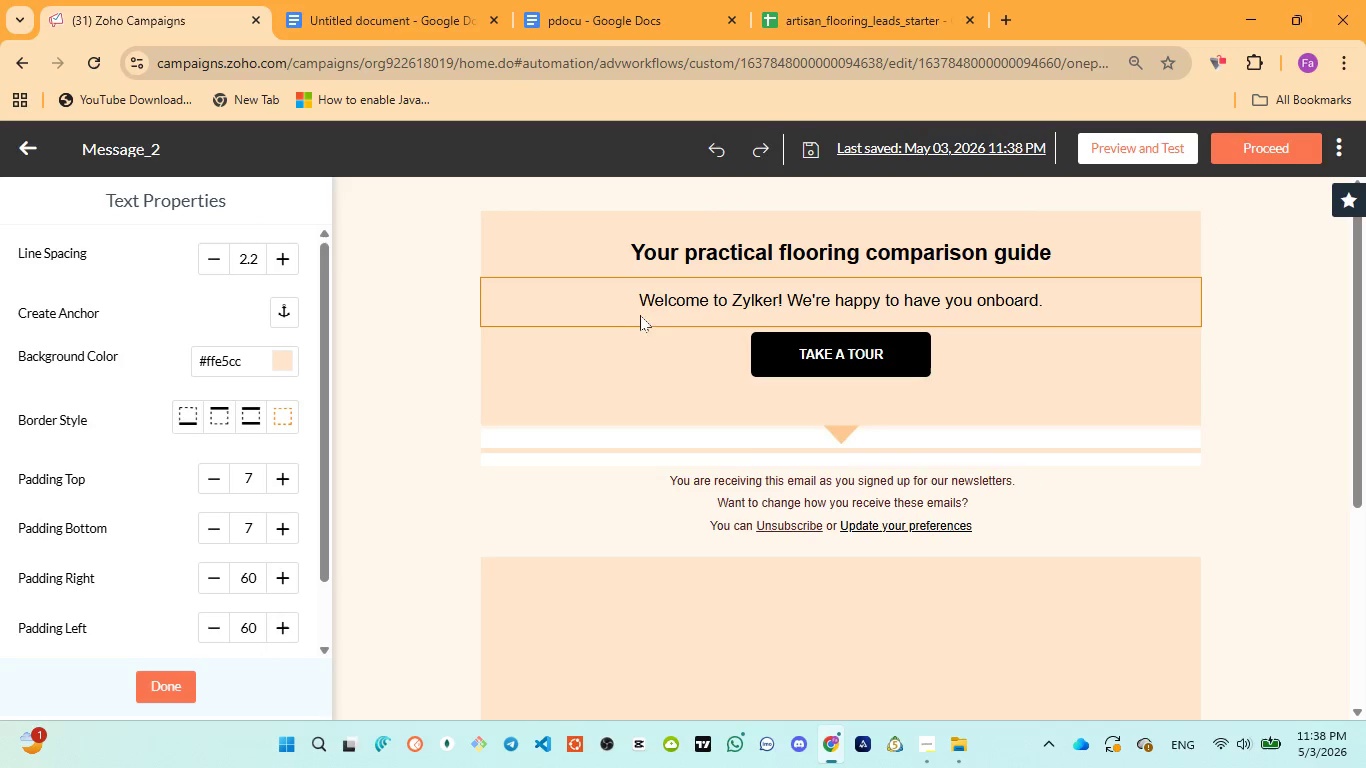 
left_click([641, 307])
 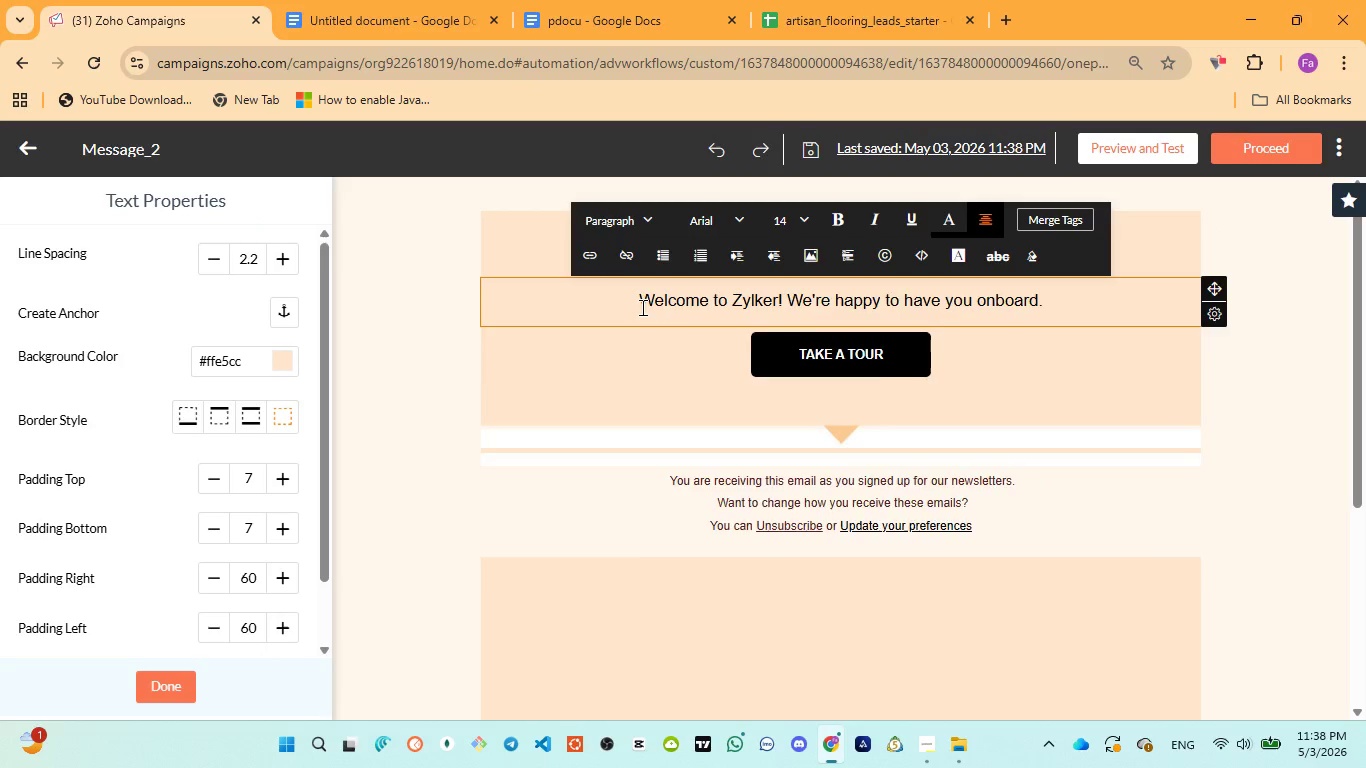 
key(Enter)
 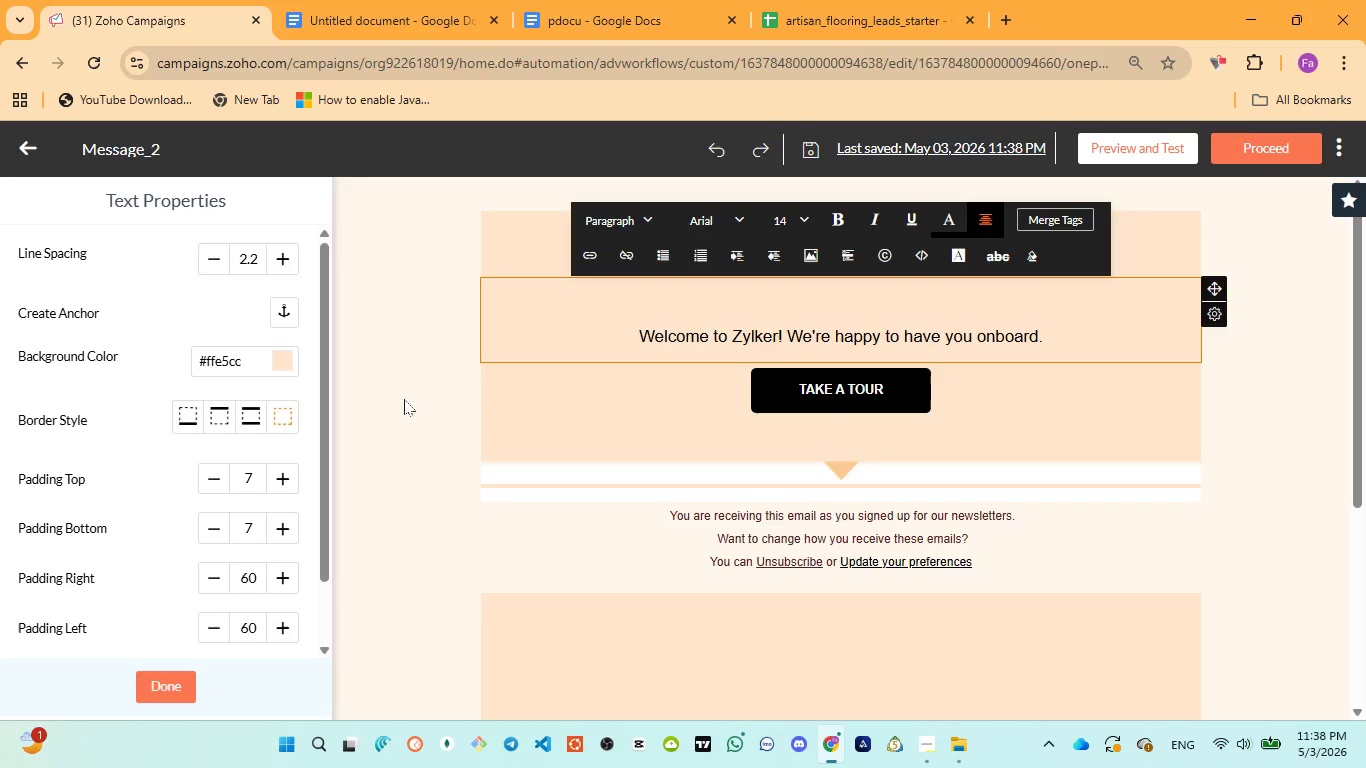 
left_click([403, 398])
 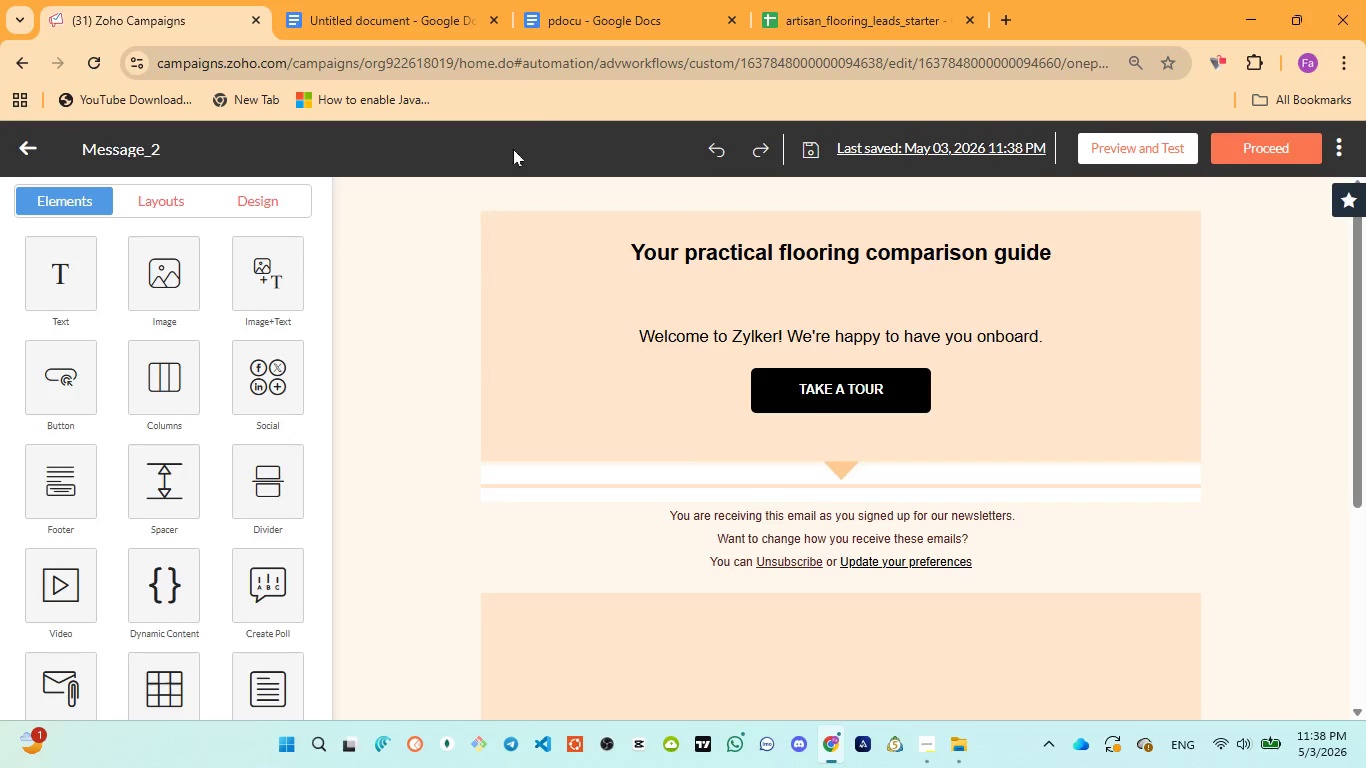 
left_click([594, 1])
 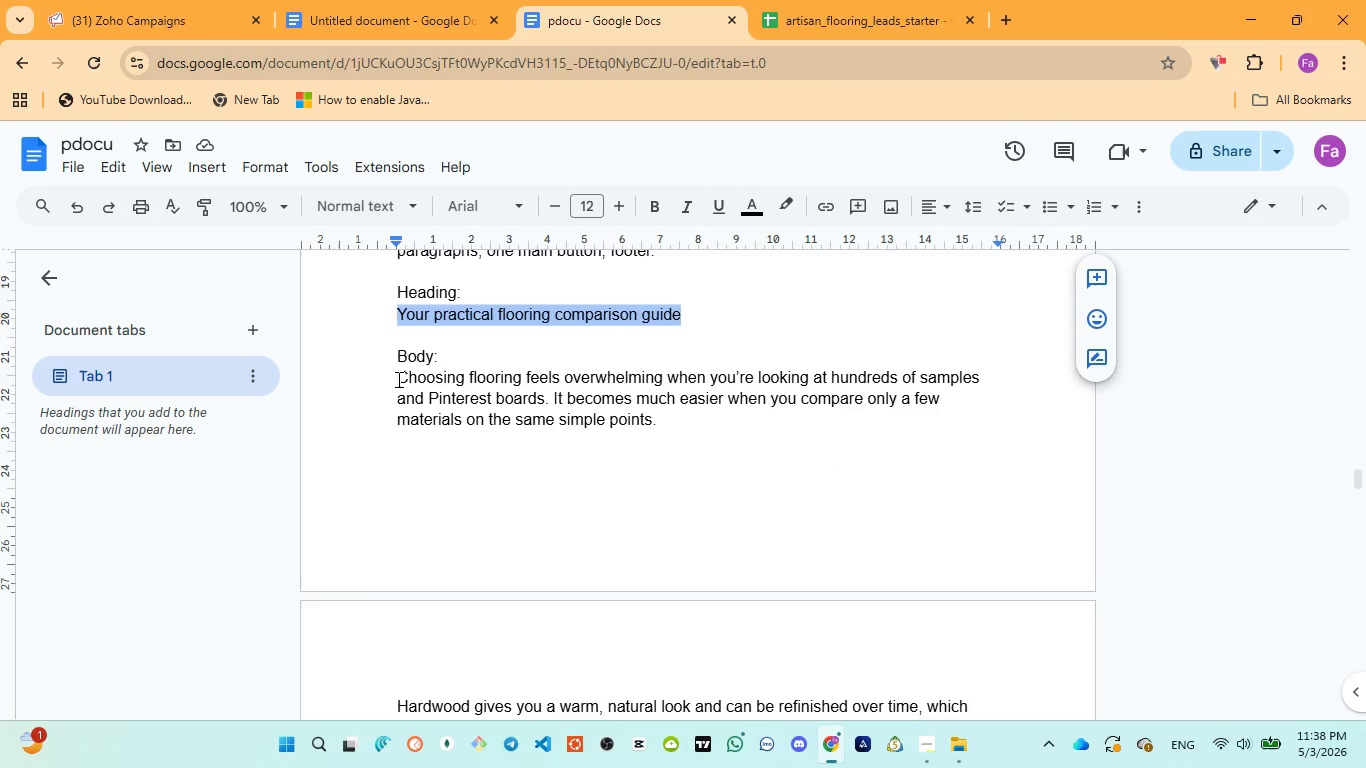 
left_click_drag(start_coordinate=[397, 379], to_coordinate=[936, 574])
 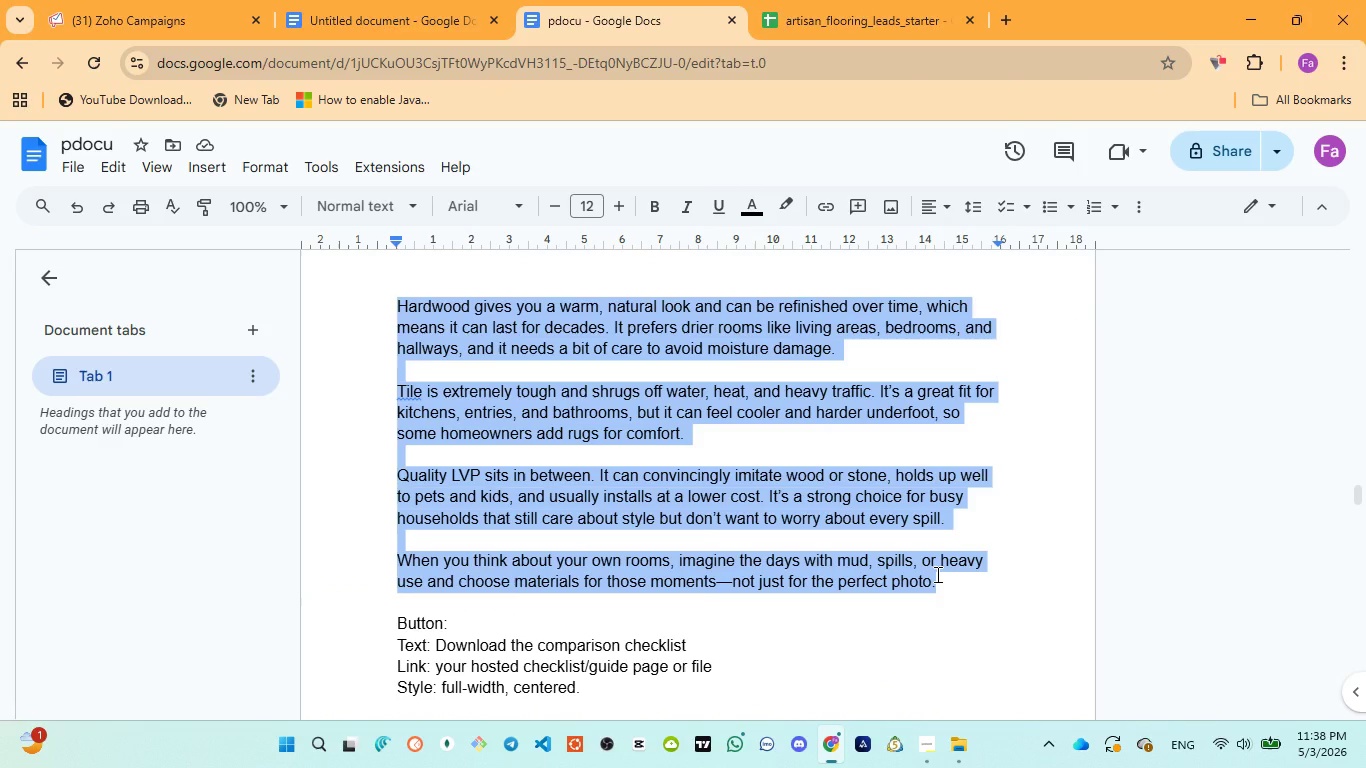 
scroll: coordinate [540, 457], scroll_direction: down, amount: 2.0
 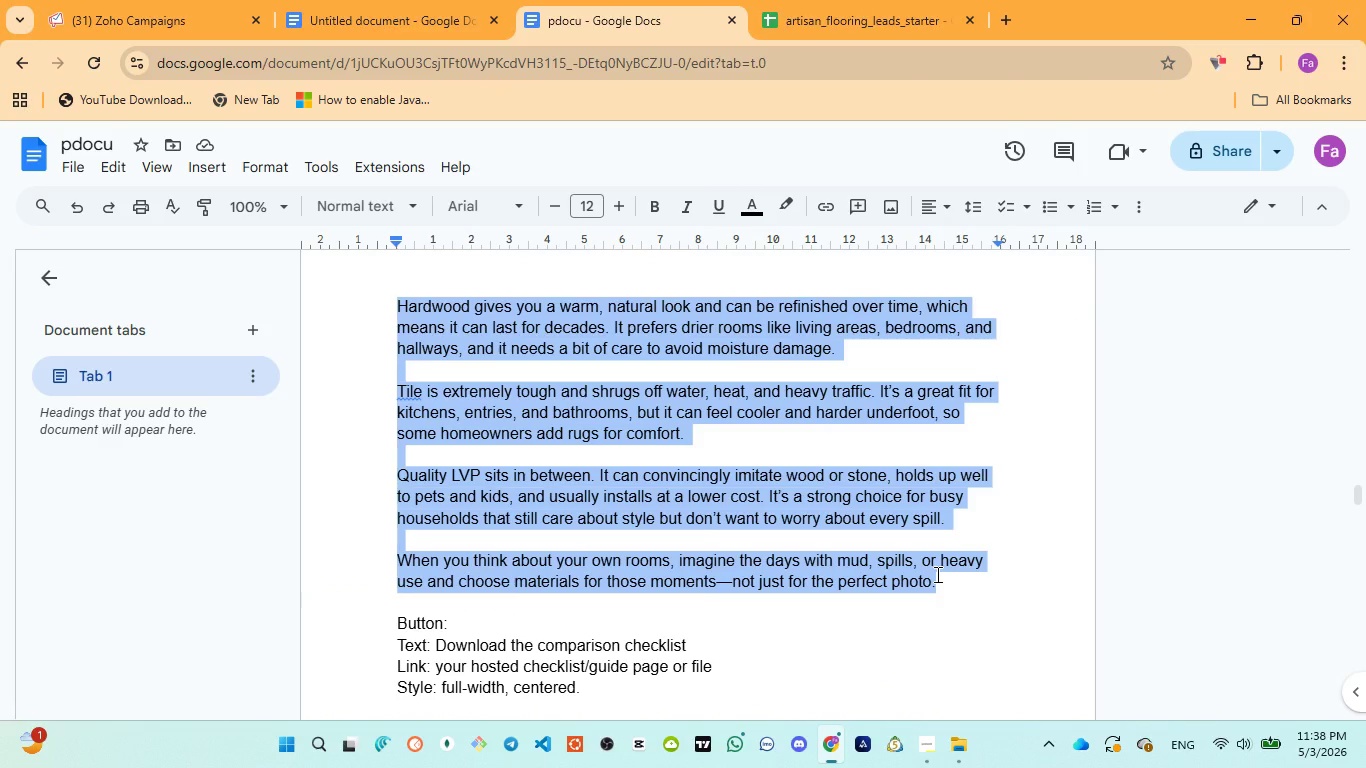 
key(Control+C)
 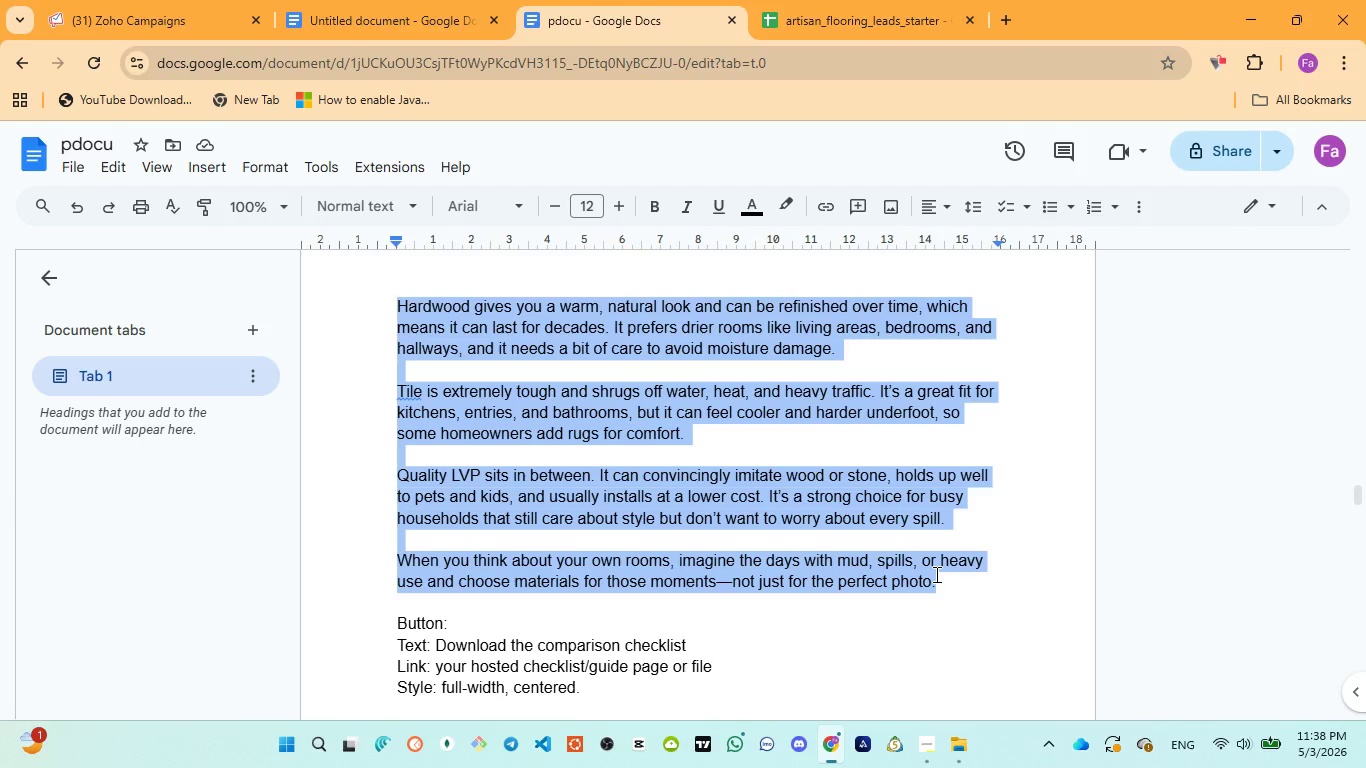 
key(Control+C)
 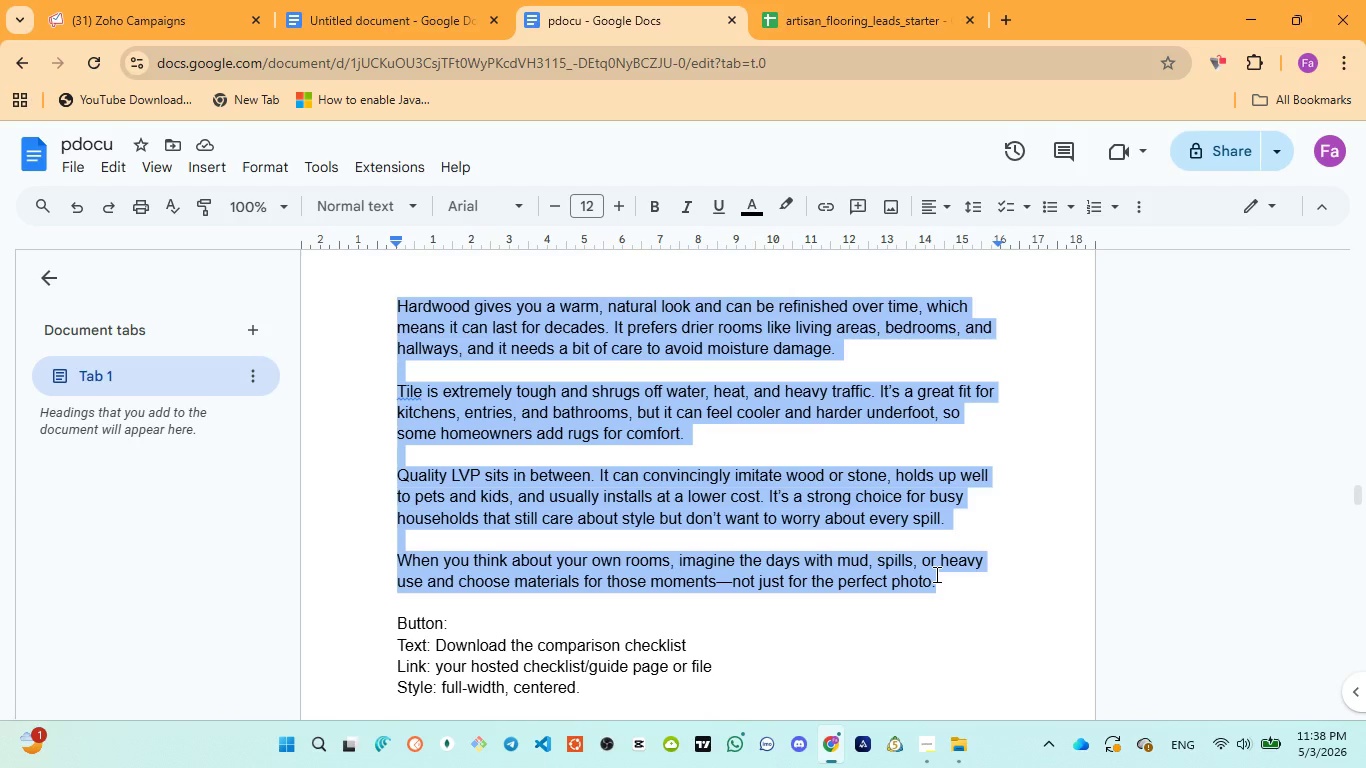 
key(Control+C)
 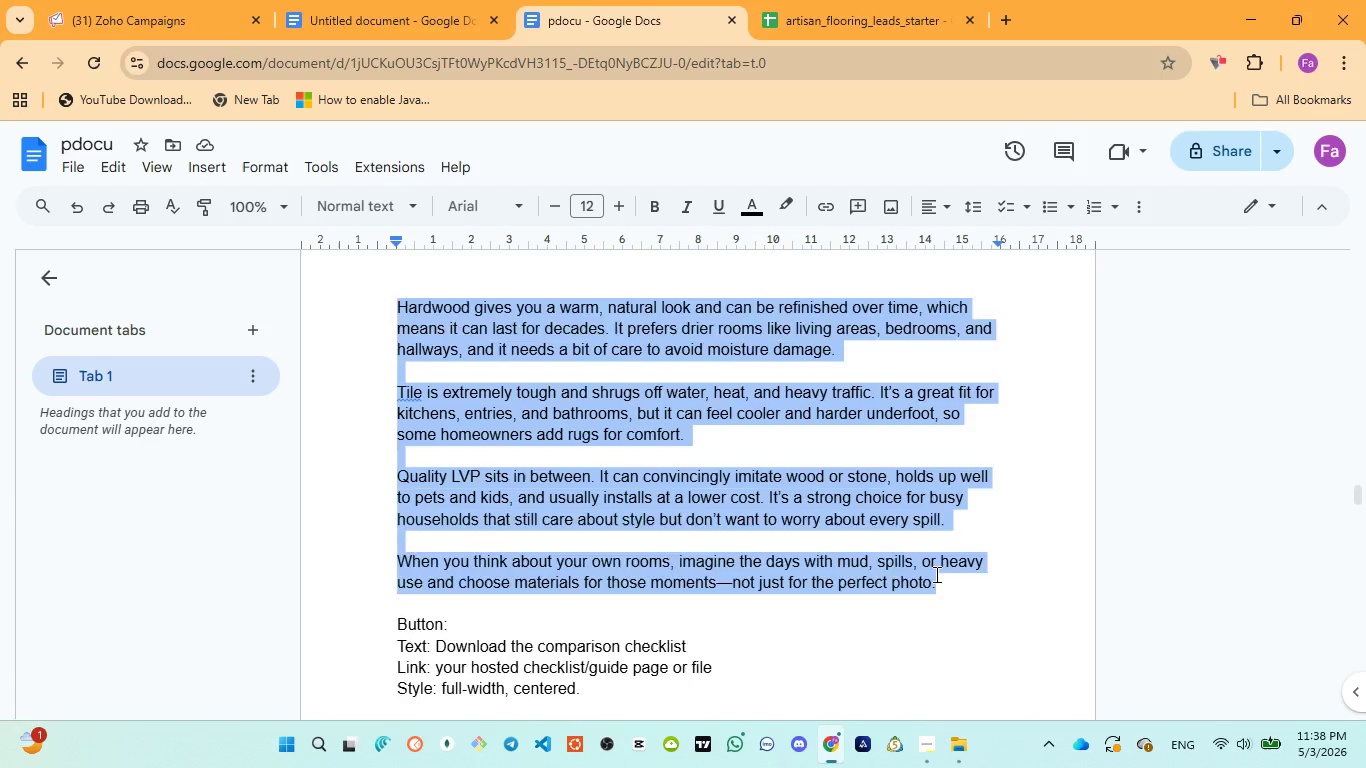 
scroll: coordinate [935, 574], scroll_direction: up, amount: 3.0
 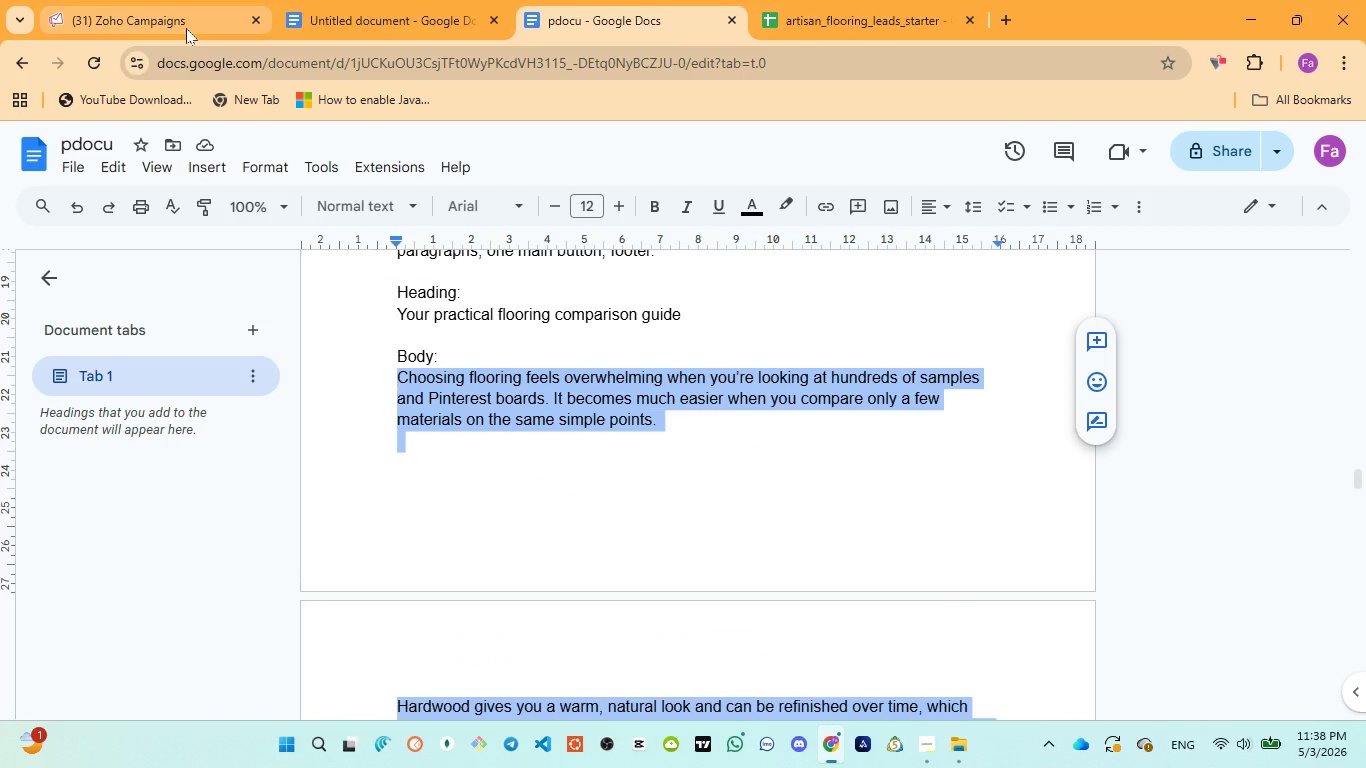 
left_click([186, 28])
 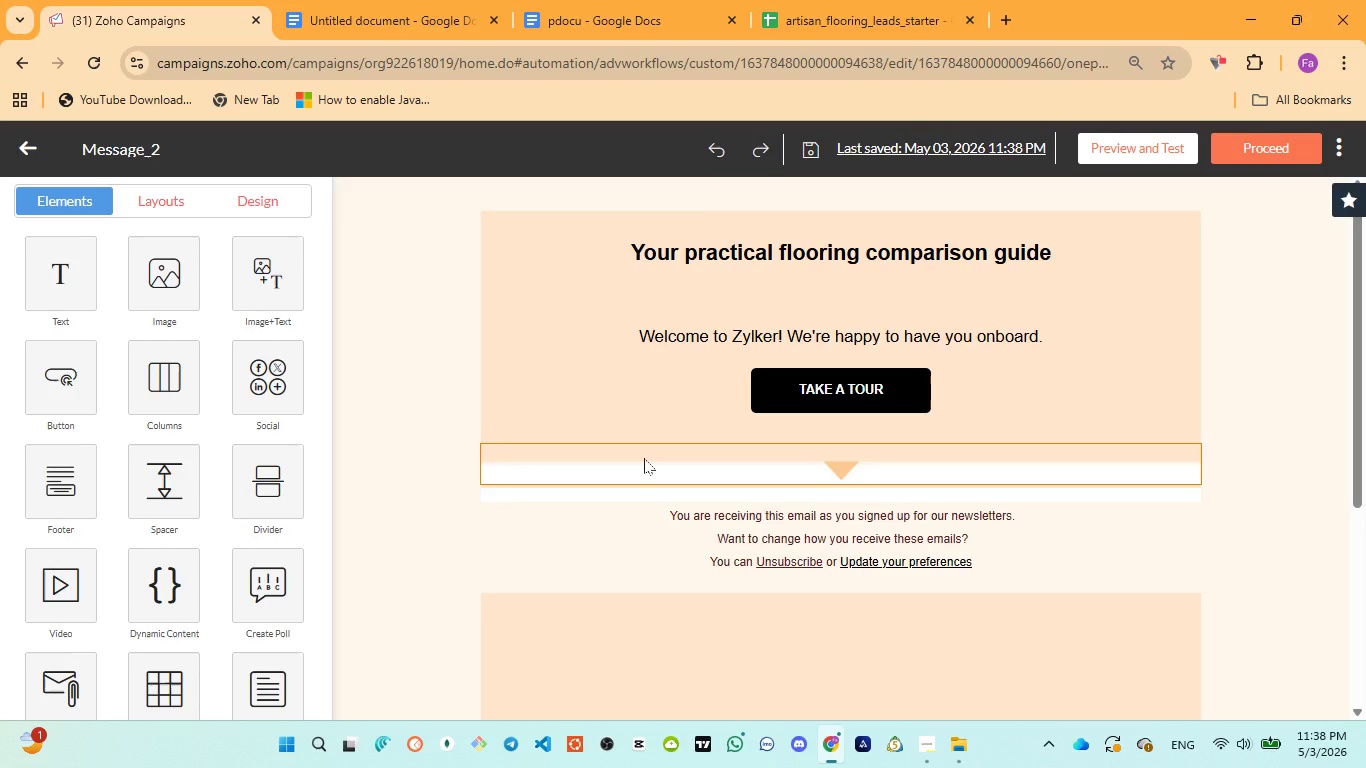 
wait(13.98)
 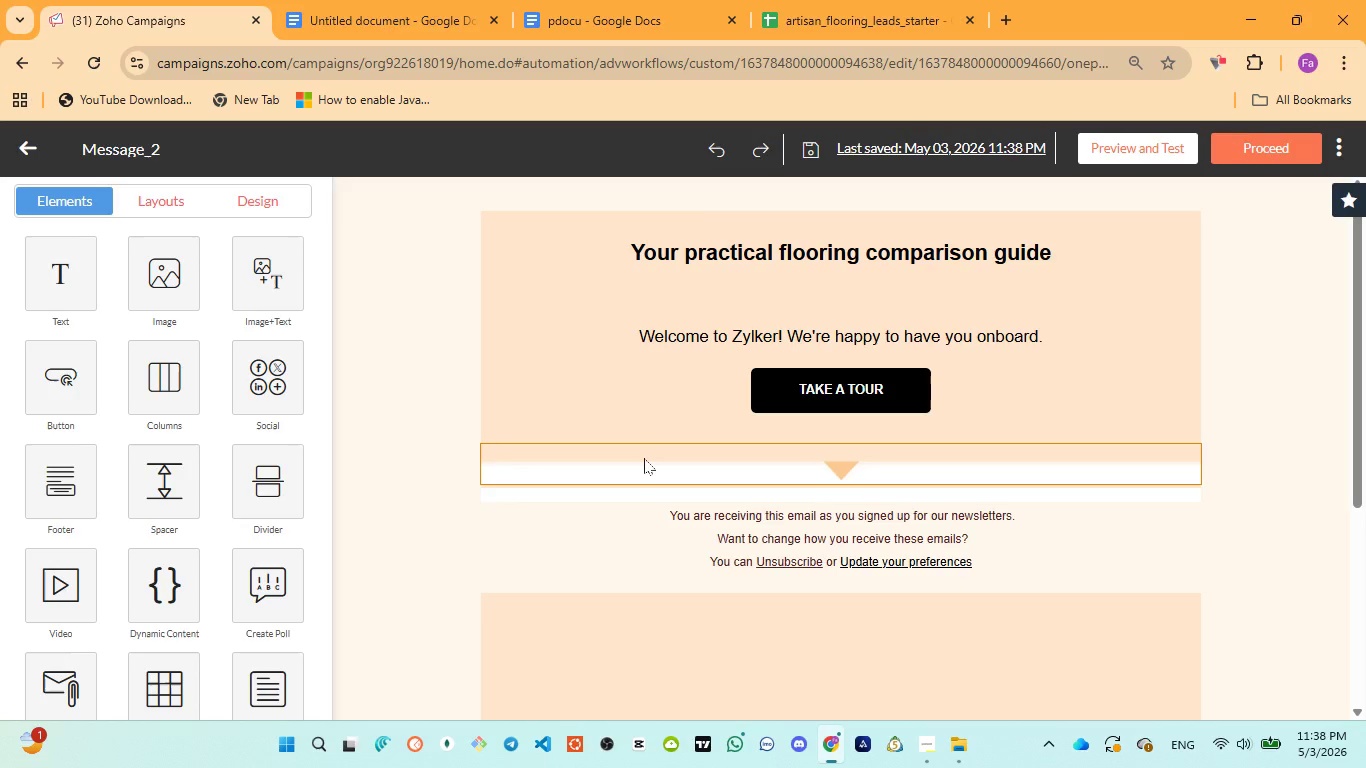 
double_click([704, 339])
 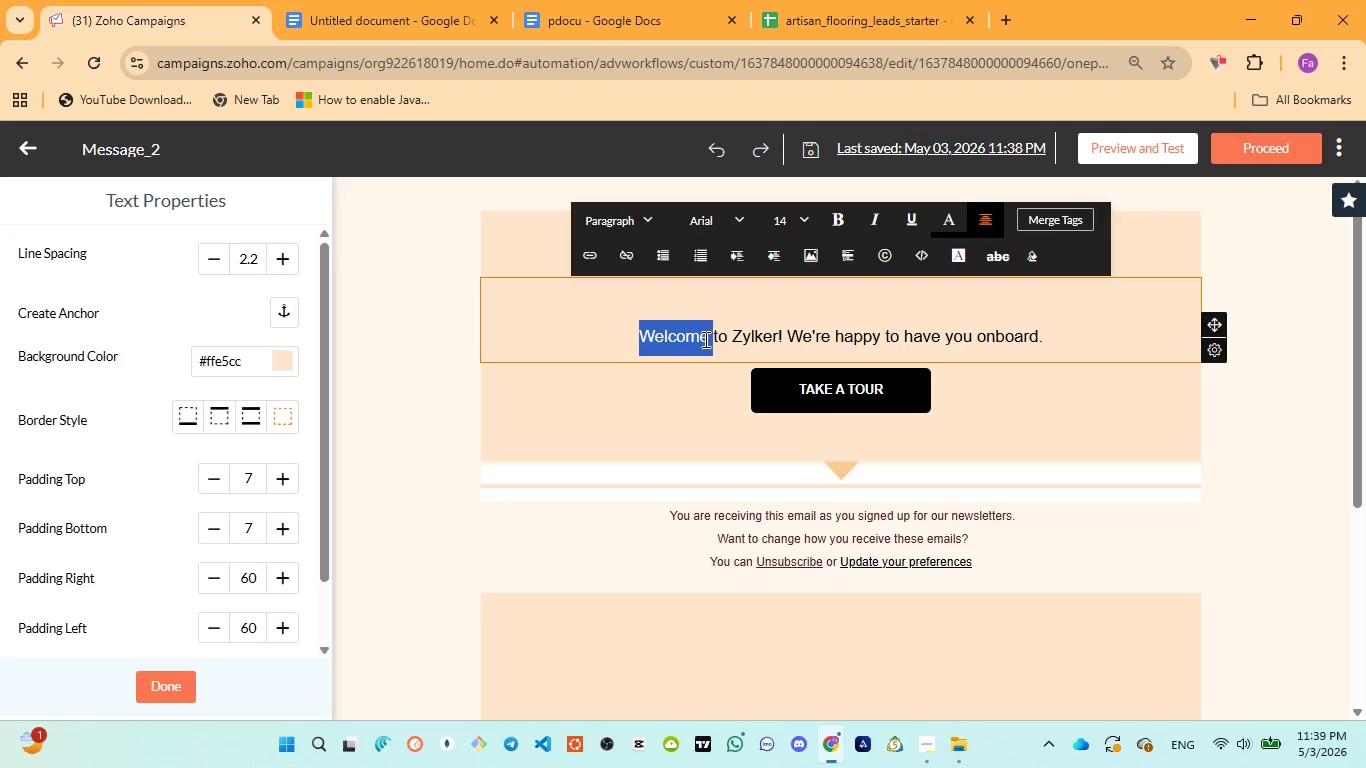 
key(Control+ControlLeft)
 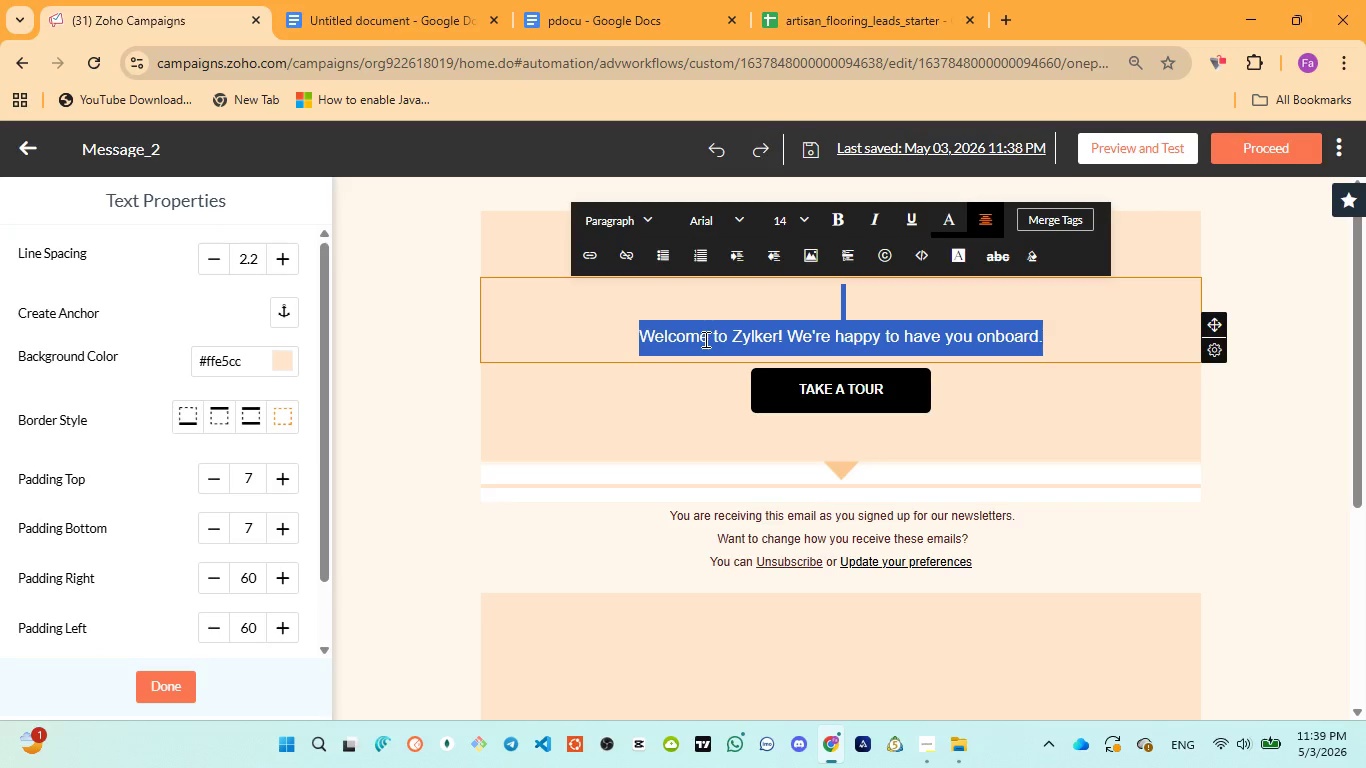 
key(Control+A)
 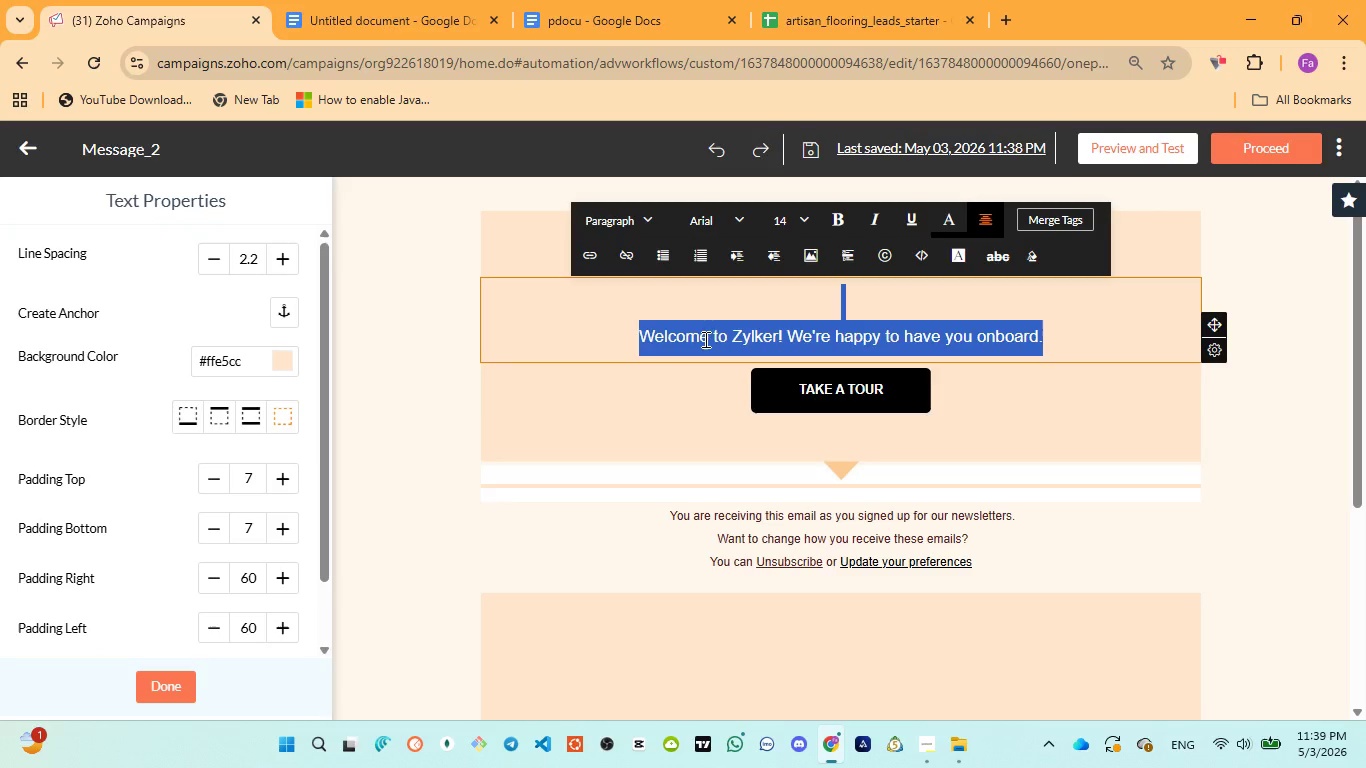 
type(Choosing flooring feels )
 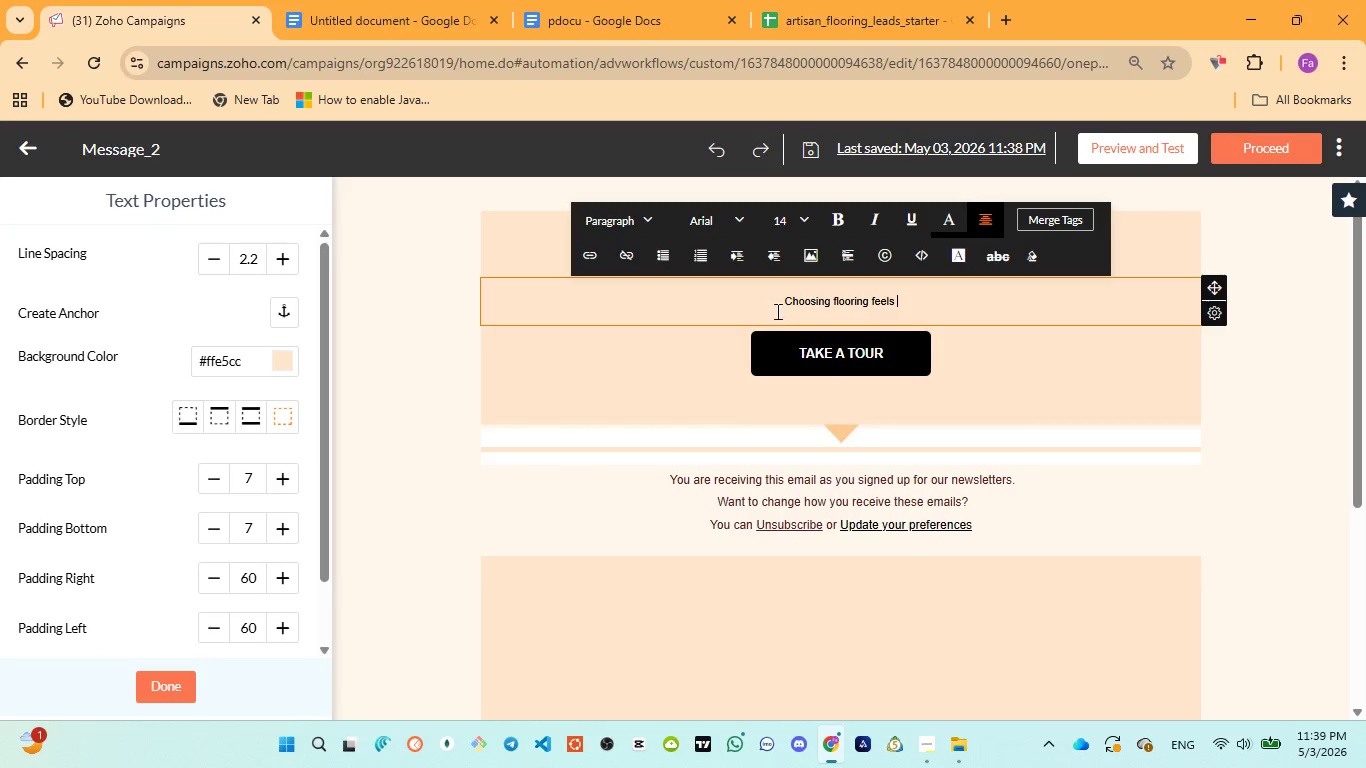 
key(Control+A)
 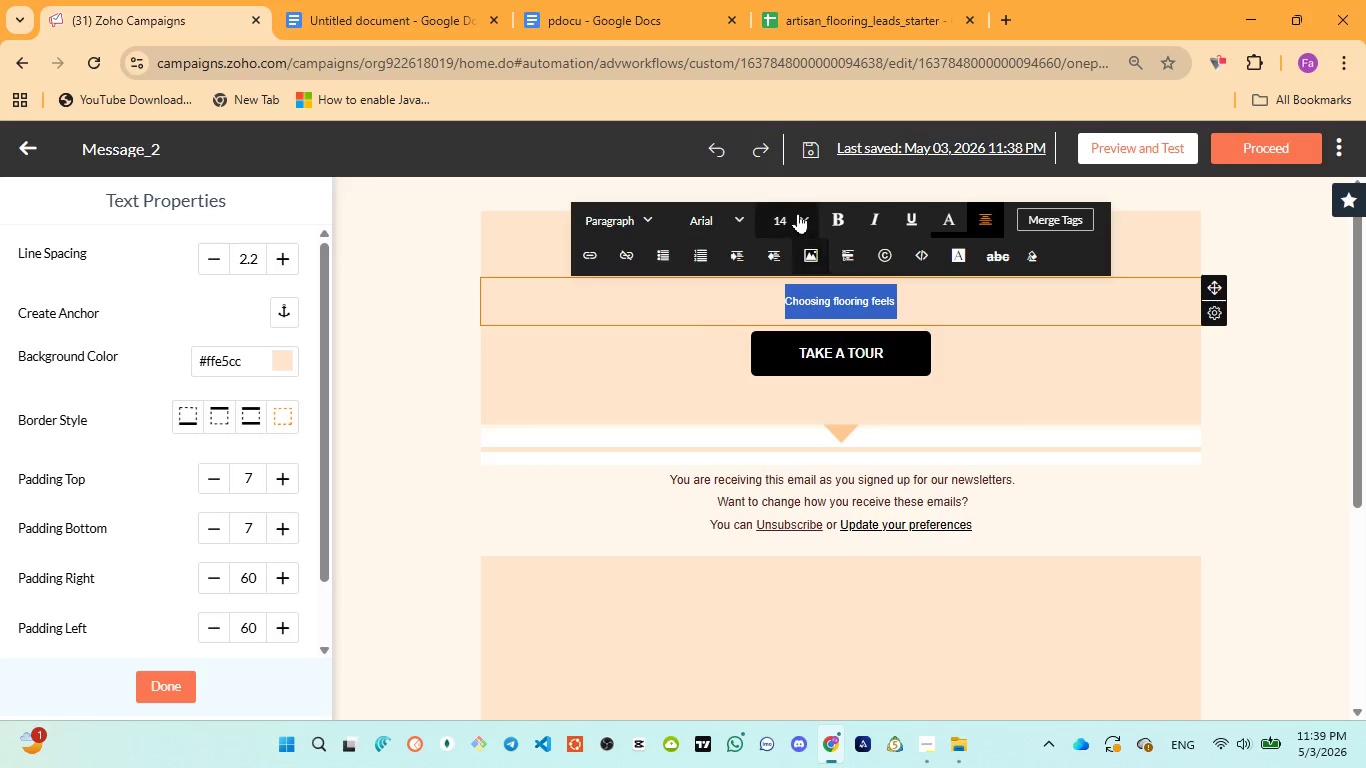 
left_click([798, 212])
 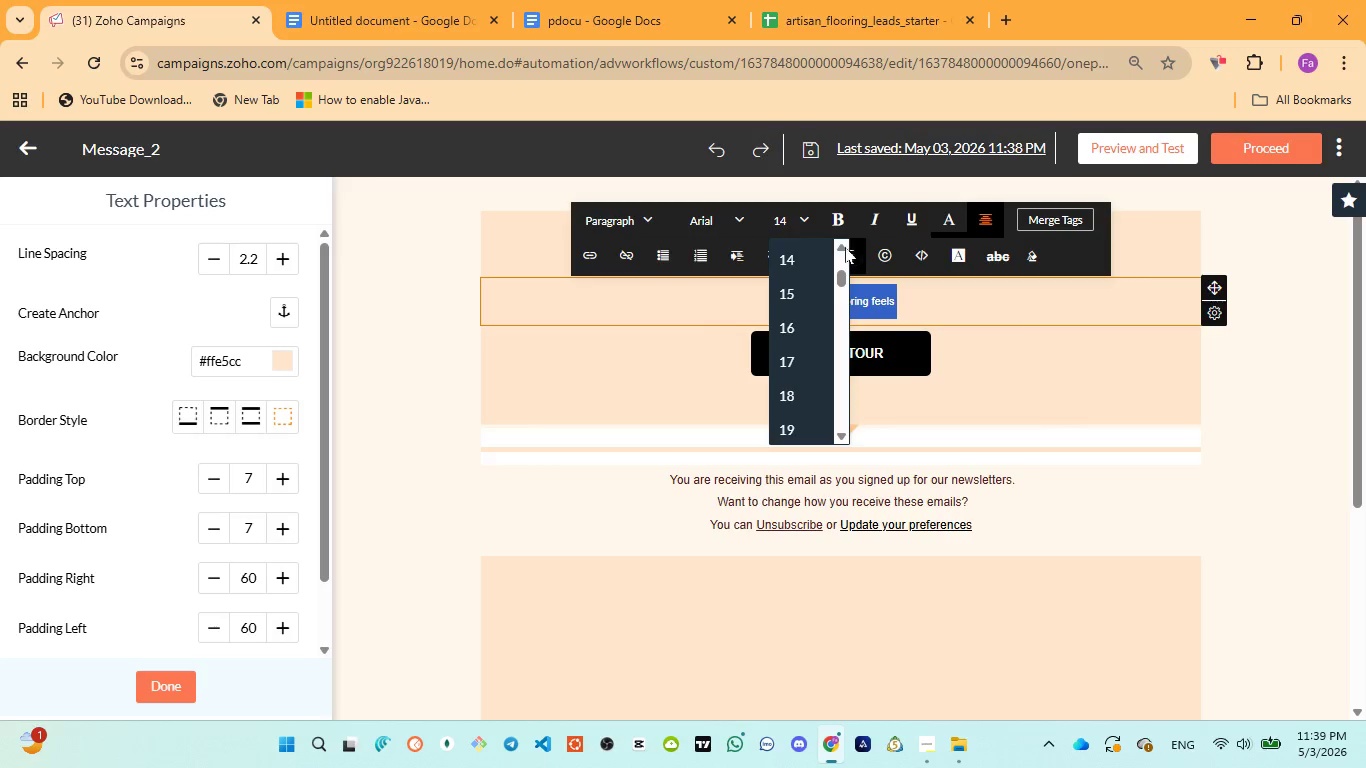 
left_click([840, 245])
 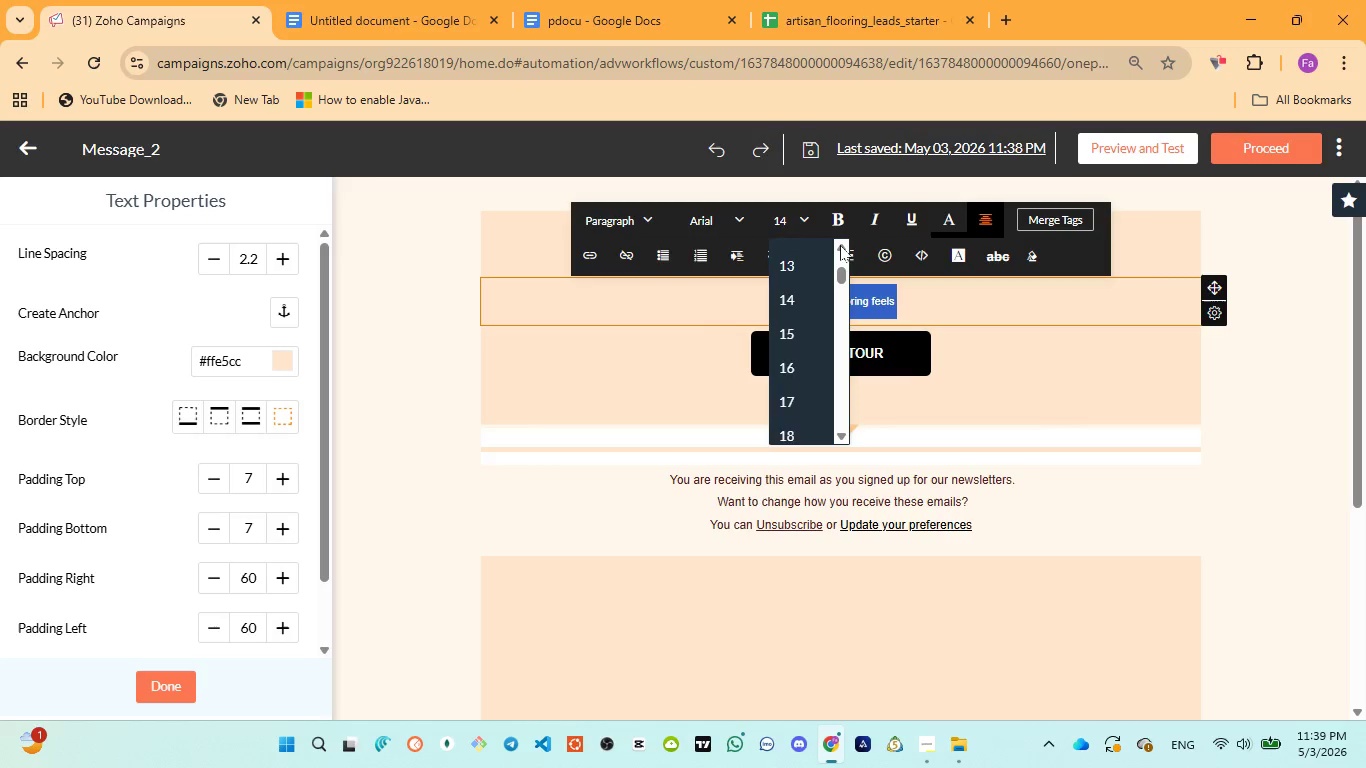 
double_click([840, 245])
 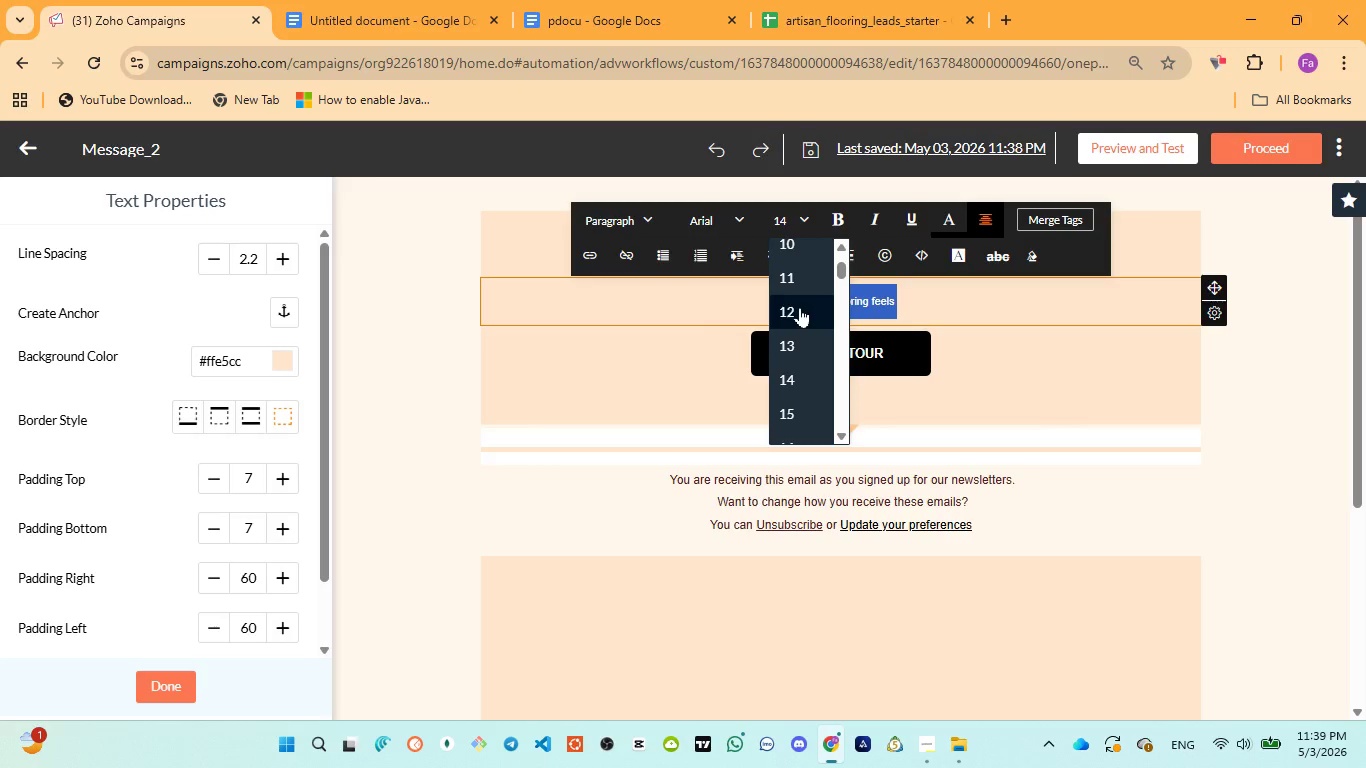 
left_click([800, 307])
 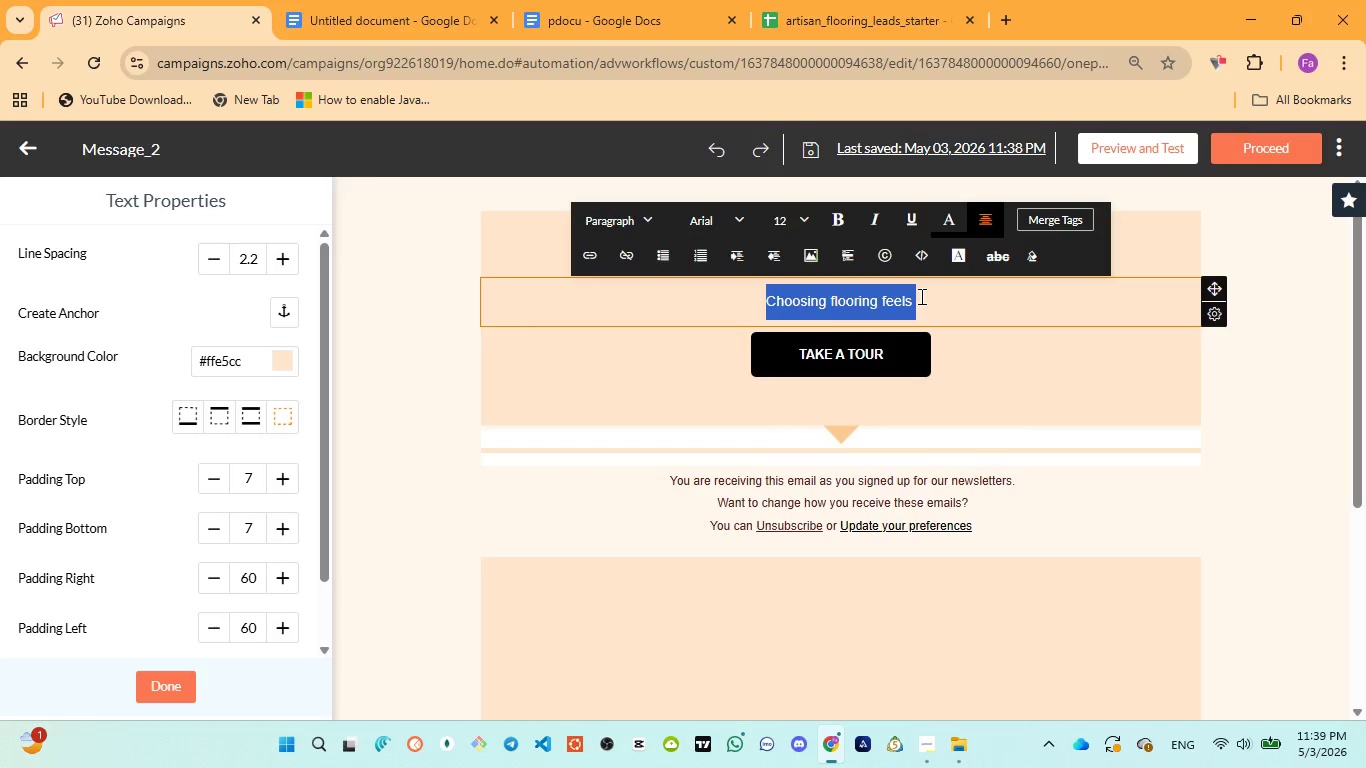 
left_click([920, 303])
 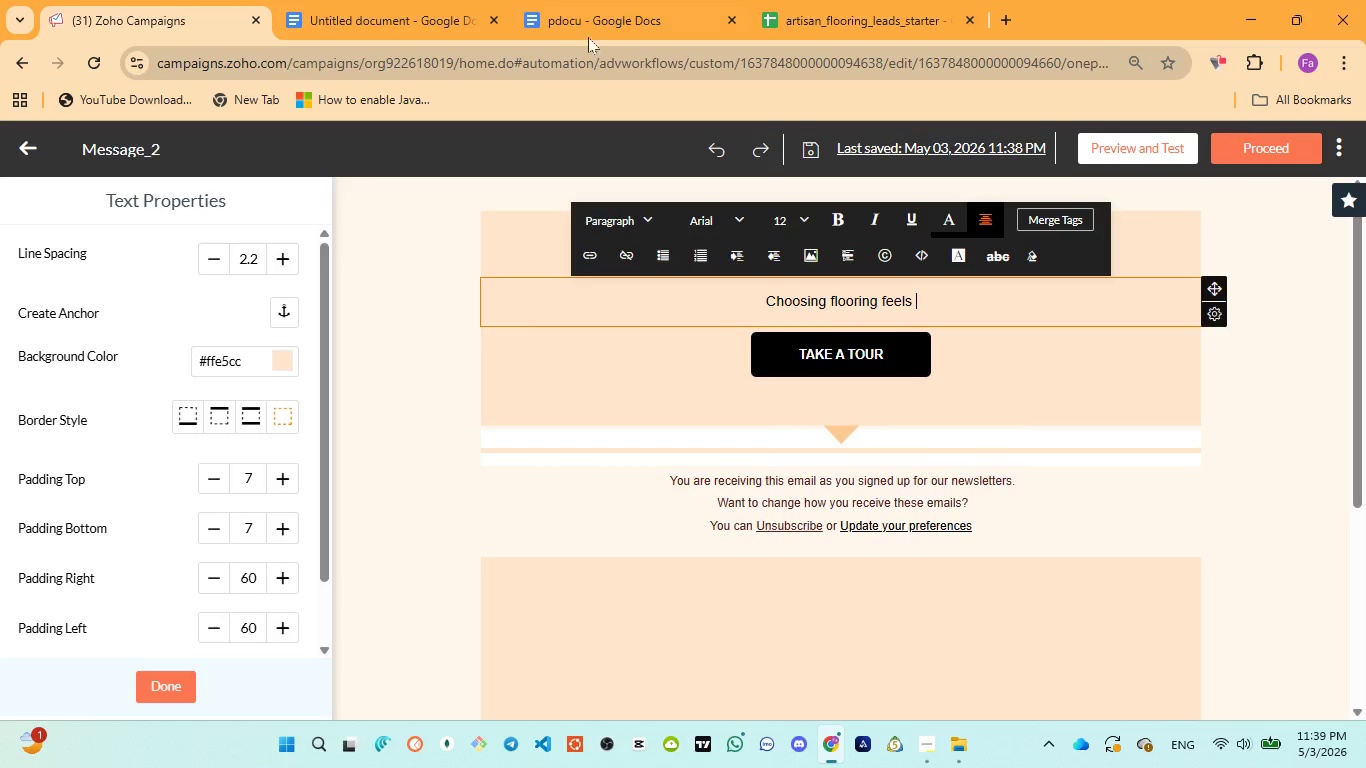 
left_click([587, 33])
 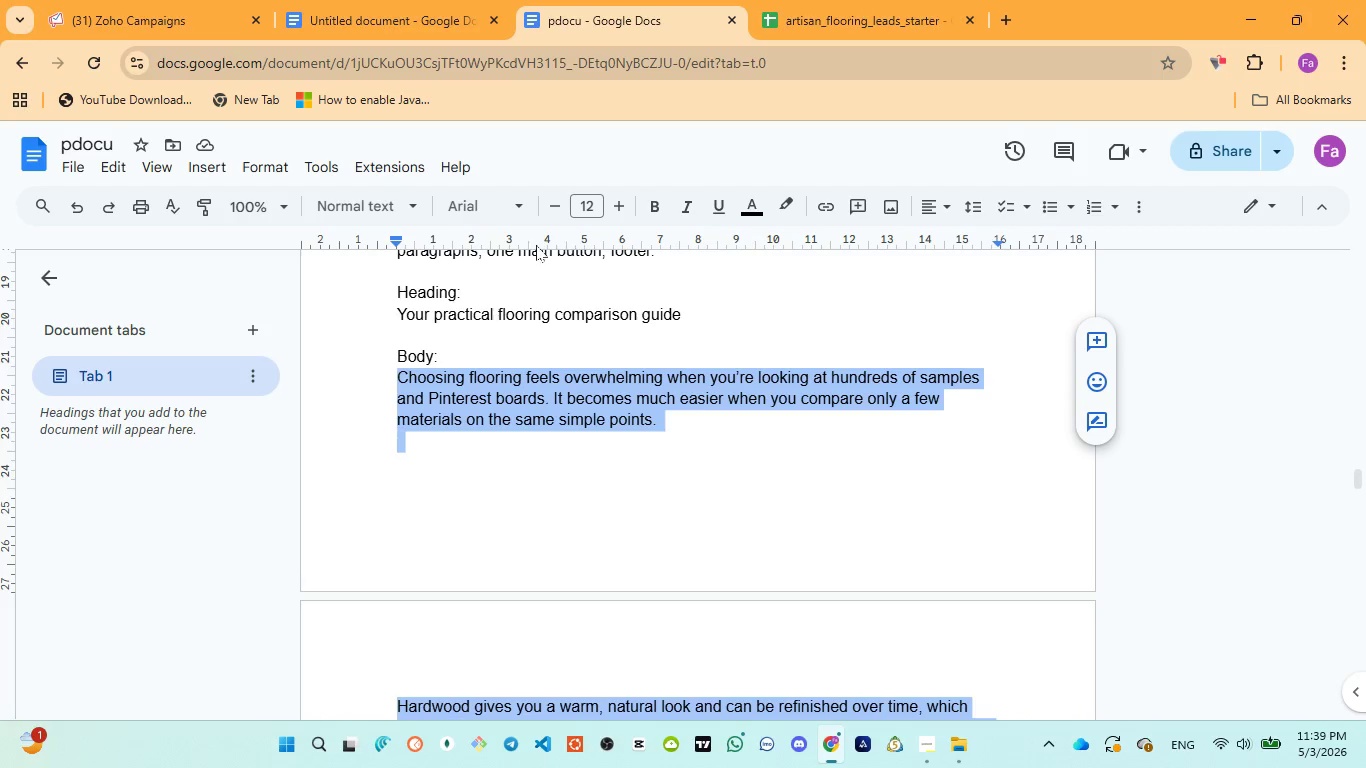 
left_click([184, 4])
 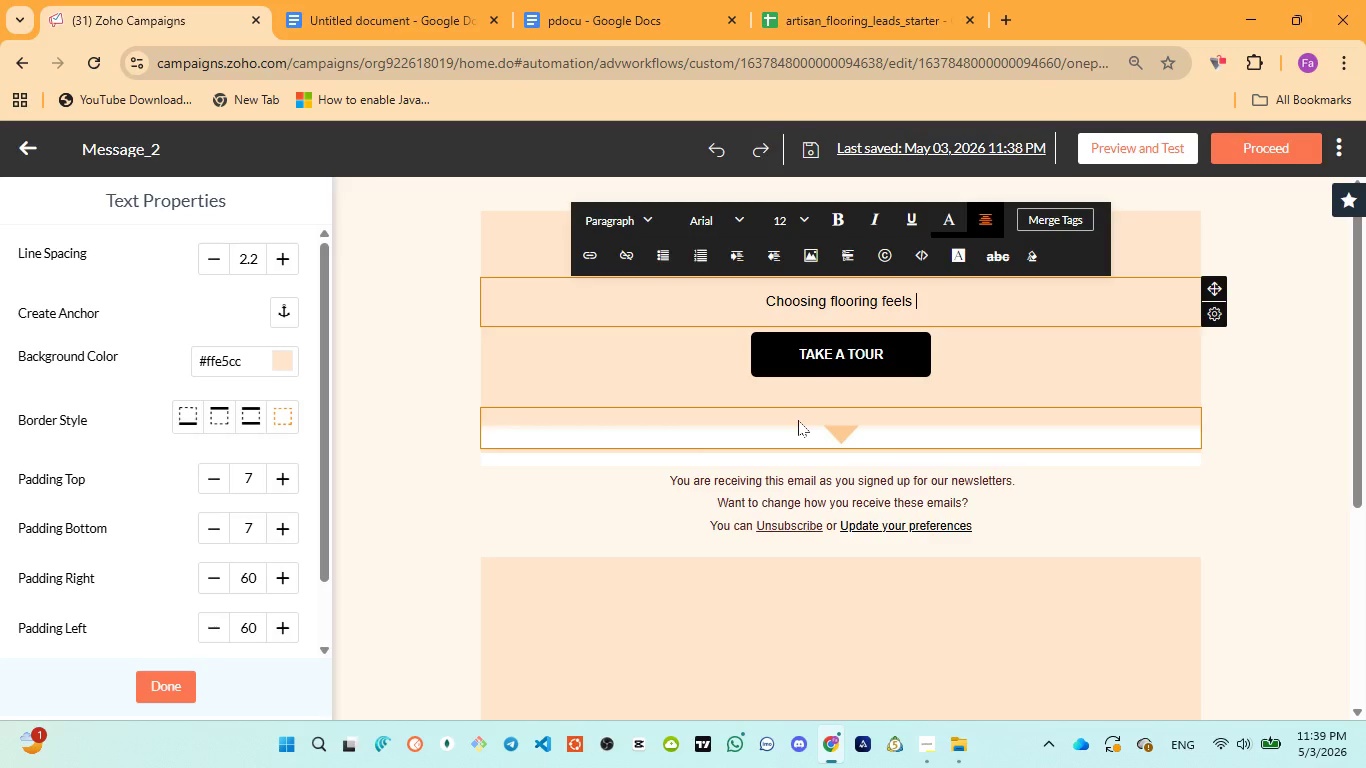 
type(overhelming when you are )
 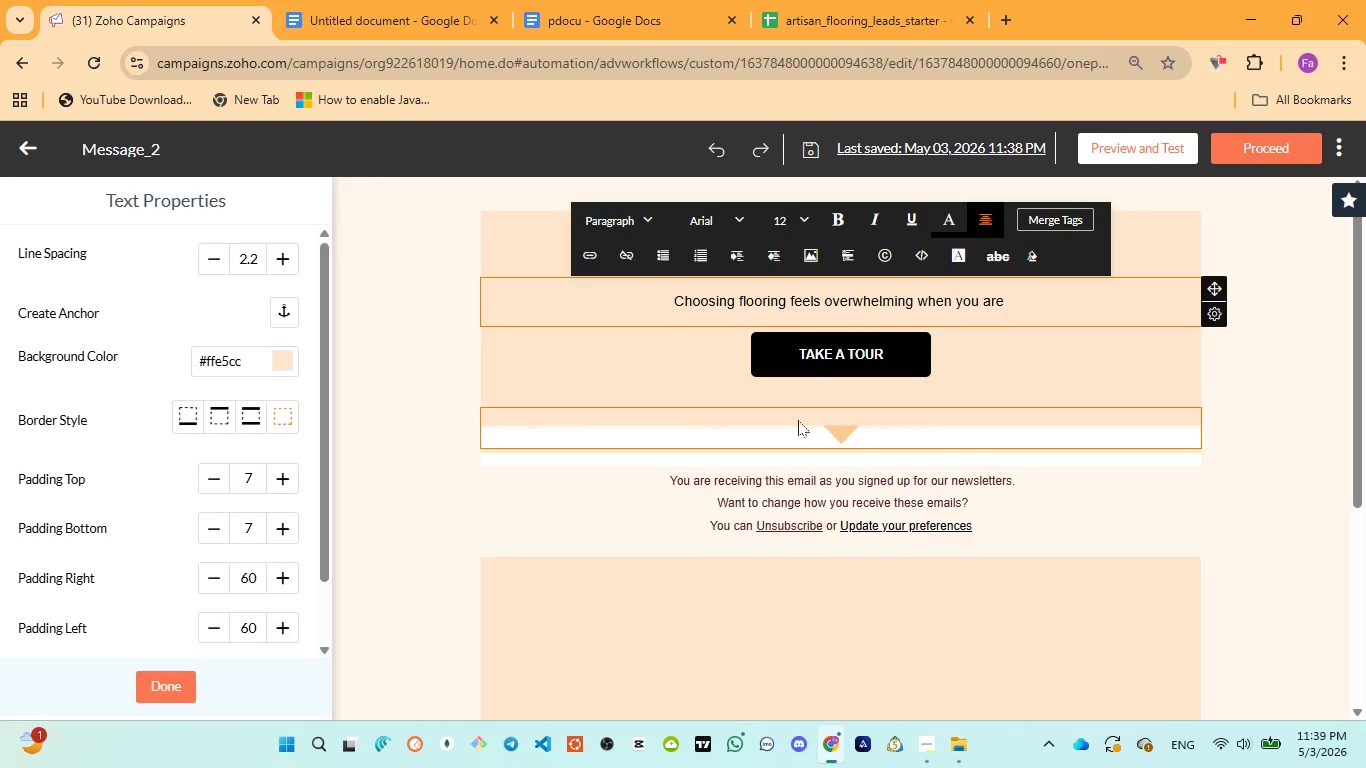 
left_click([607, 21])
 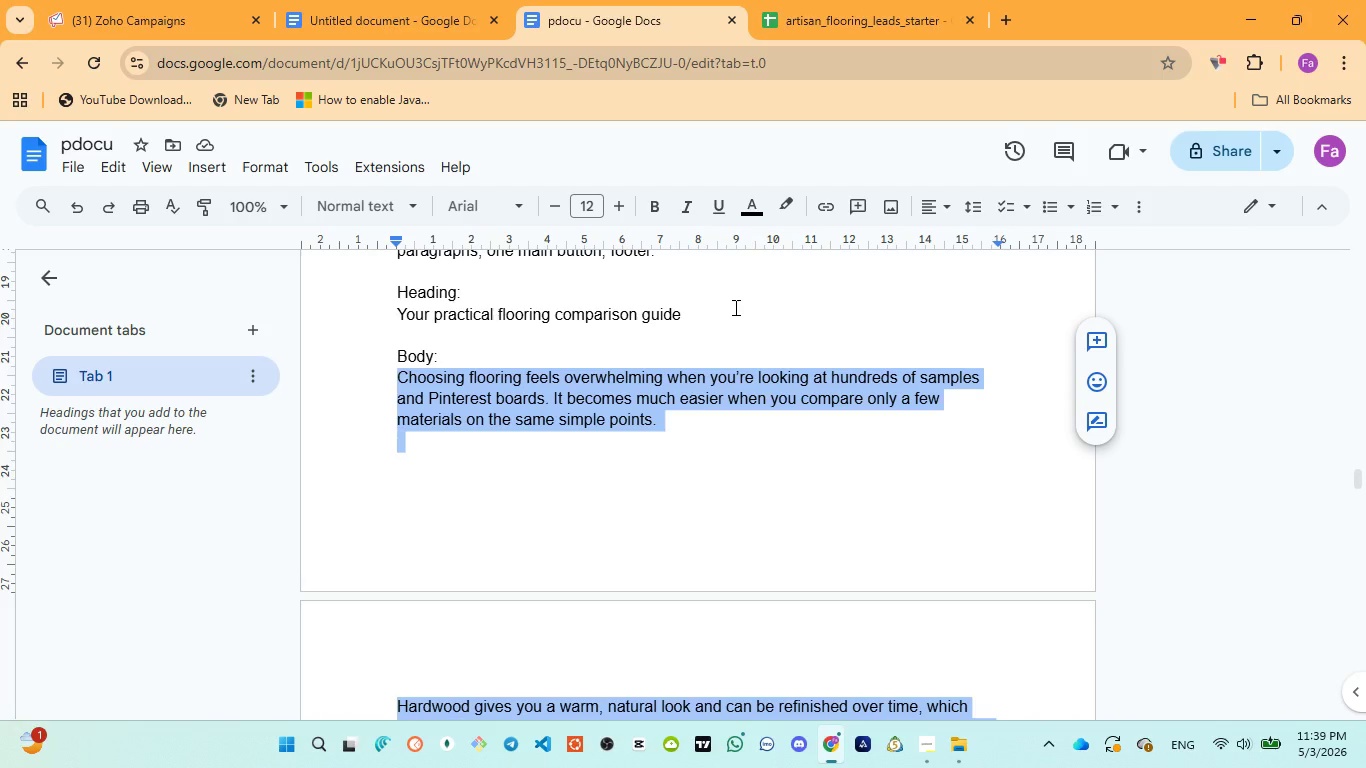 
wait(8.23)
 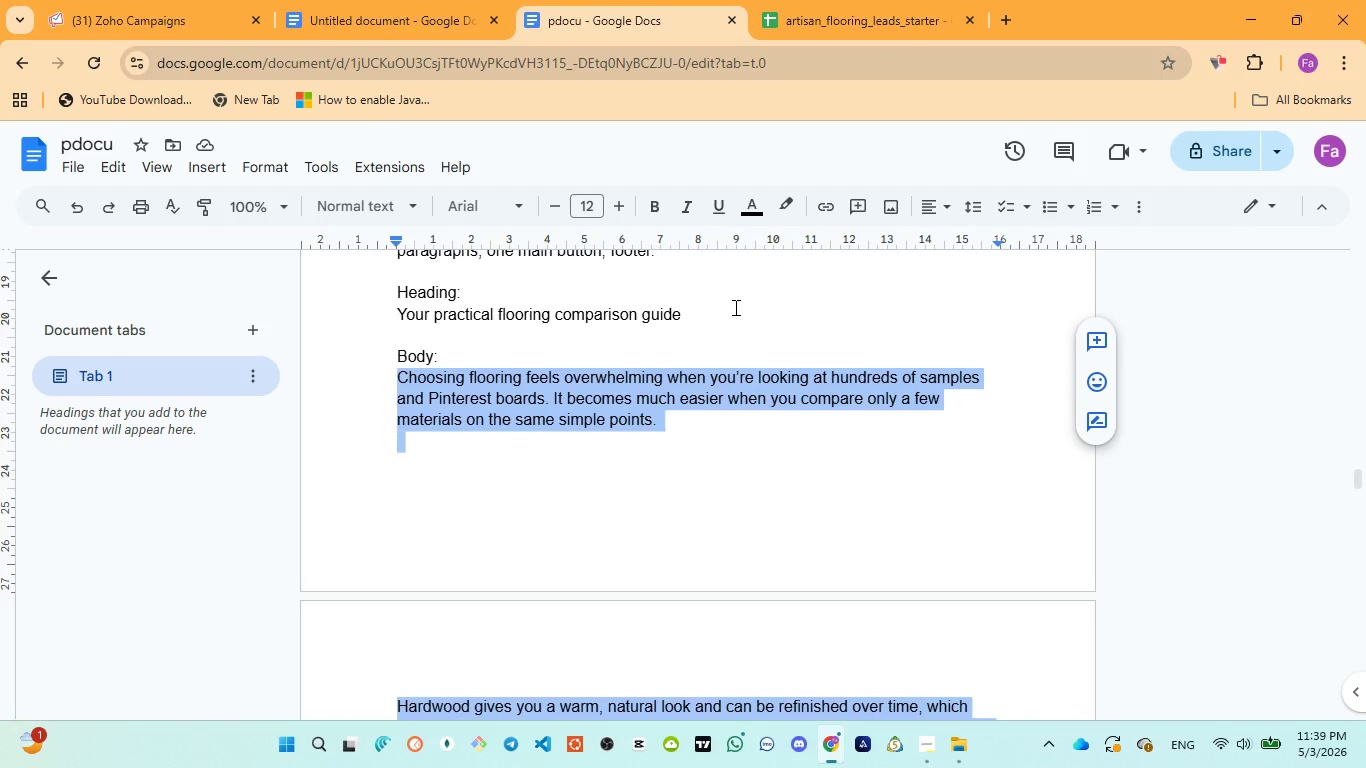 
left_click([175, 7])
 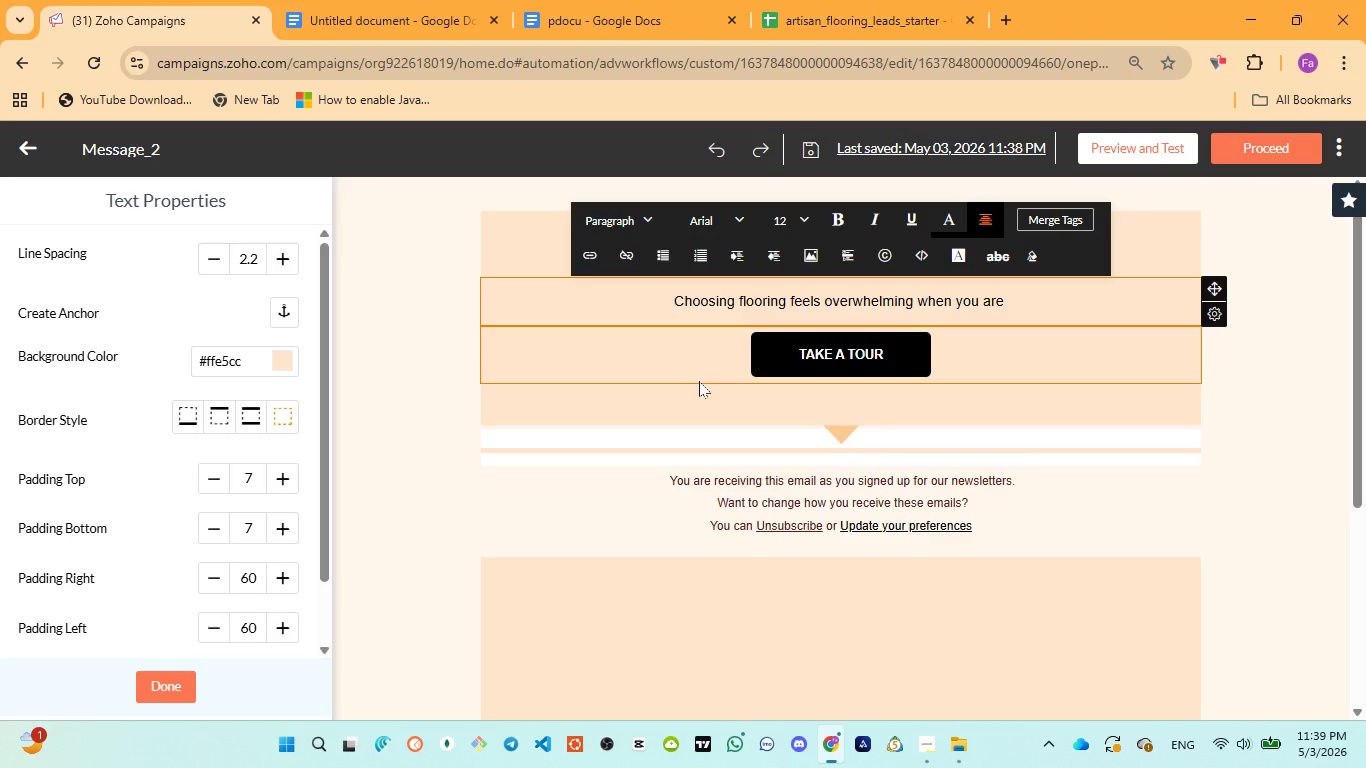 
type(looking at hunde)
key(Backspace)
type(redes )
 